 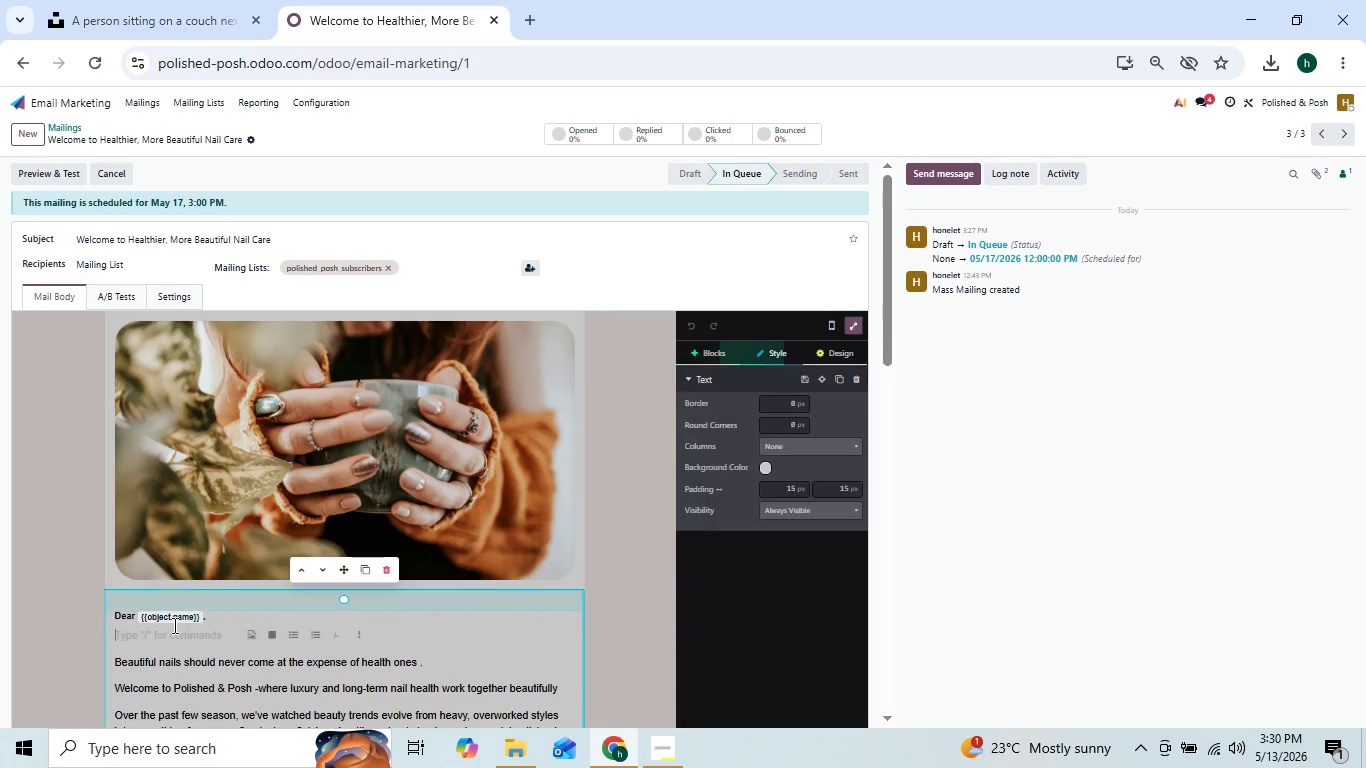 
key(Backspace)
 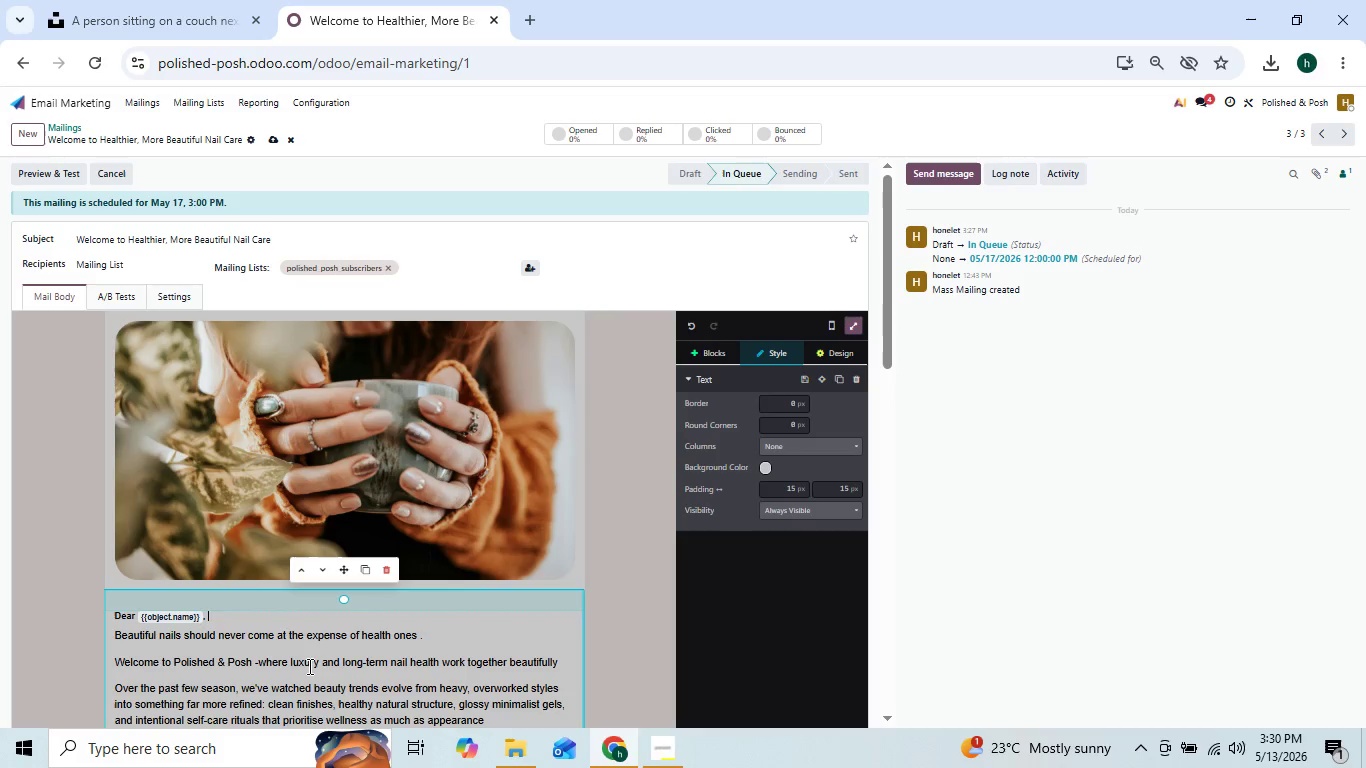 
key(Shift+Enter)
 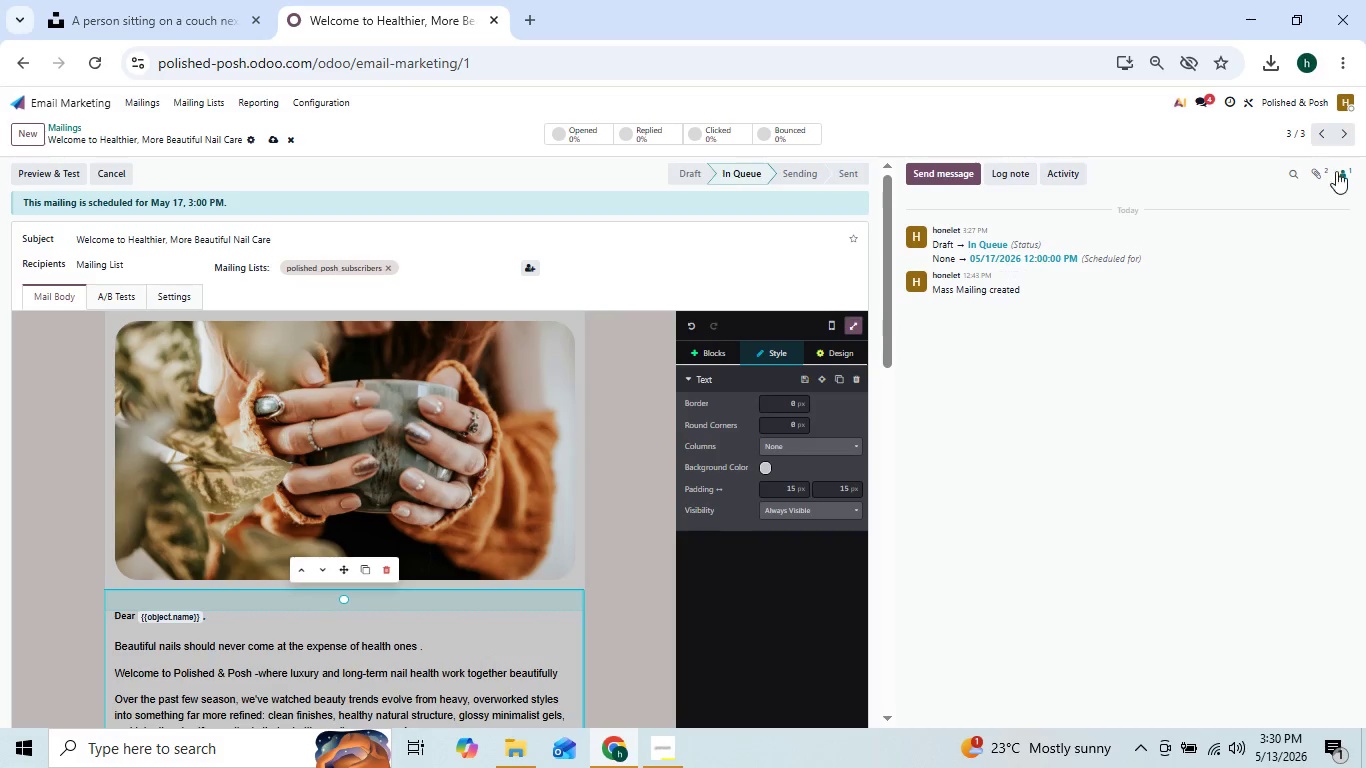 
wait(5.73)
 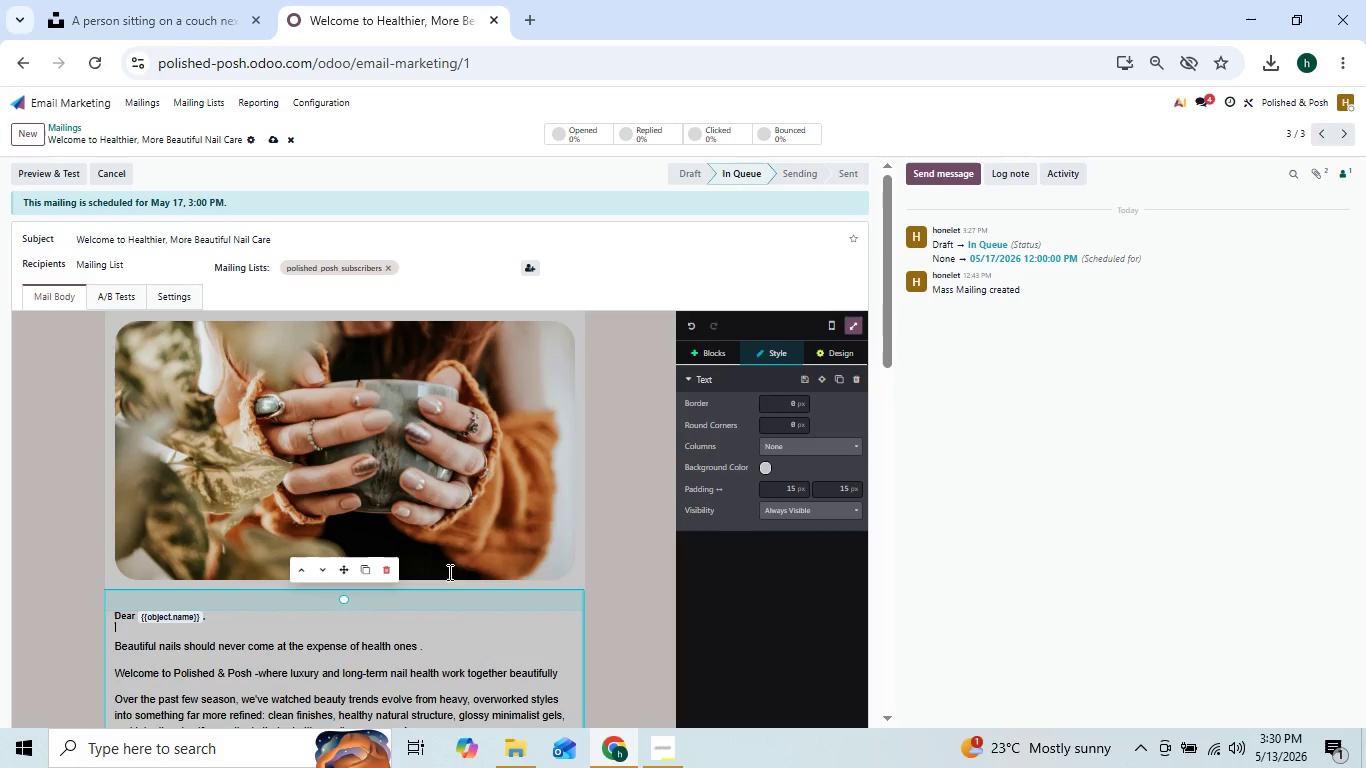 
left_click([1342, 58])
 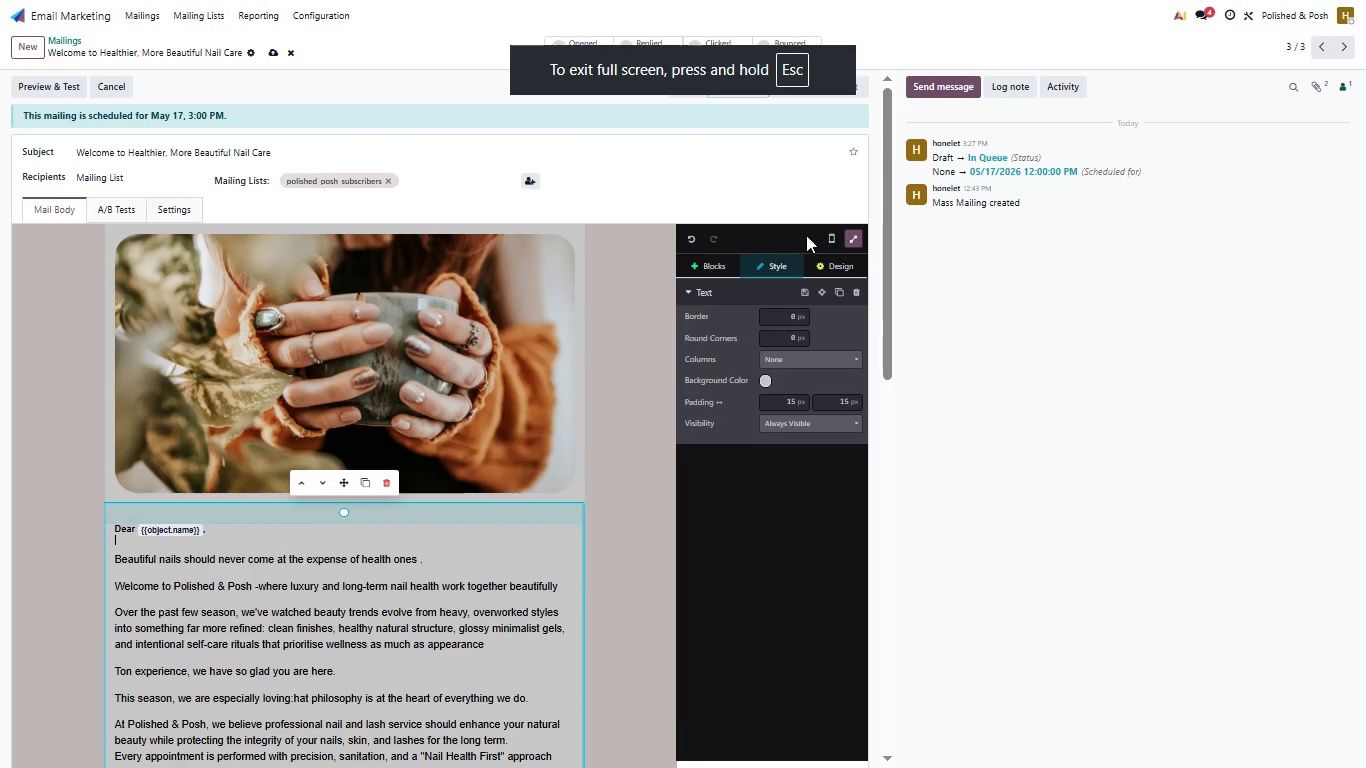 
left_click([830, 236])
 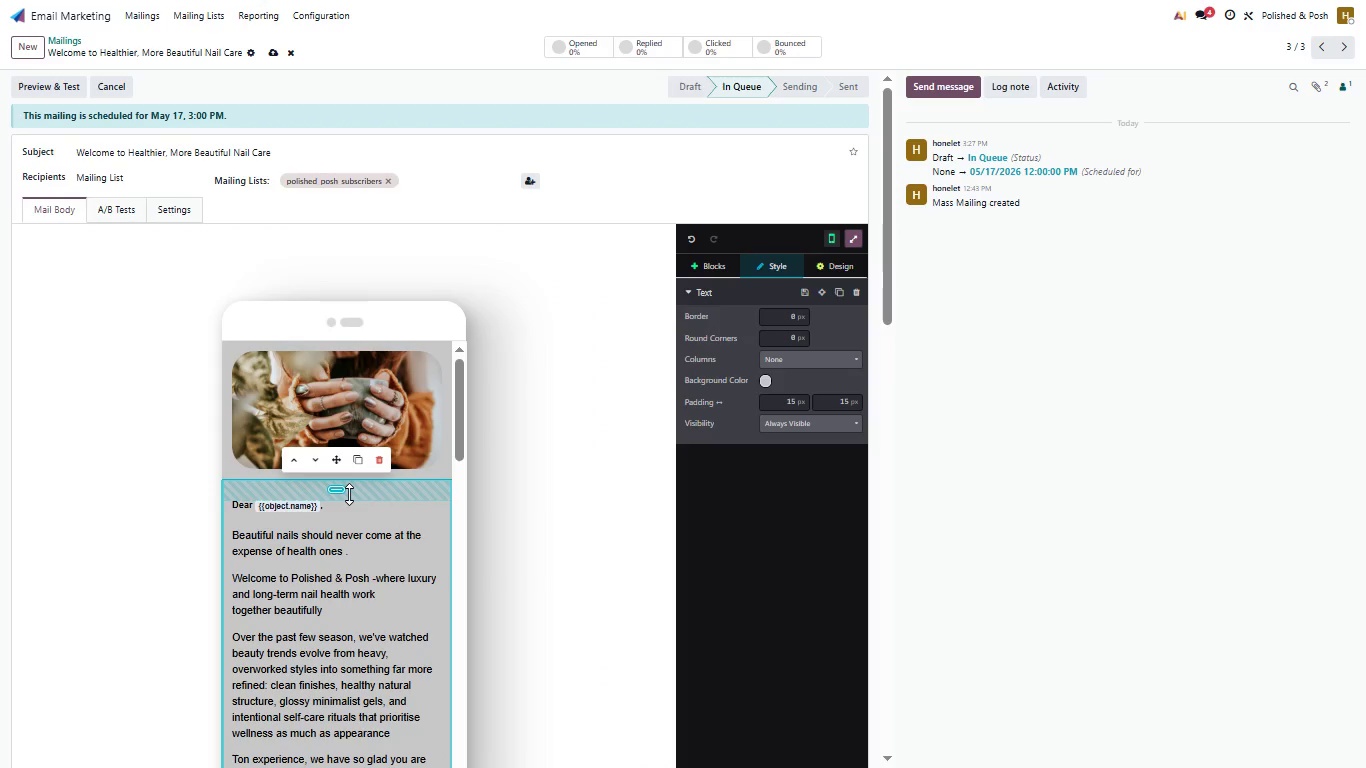 
wait(5.22)
 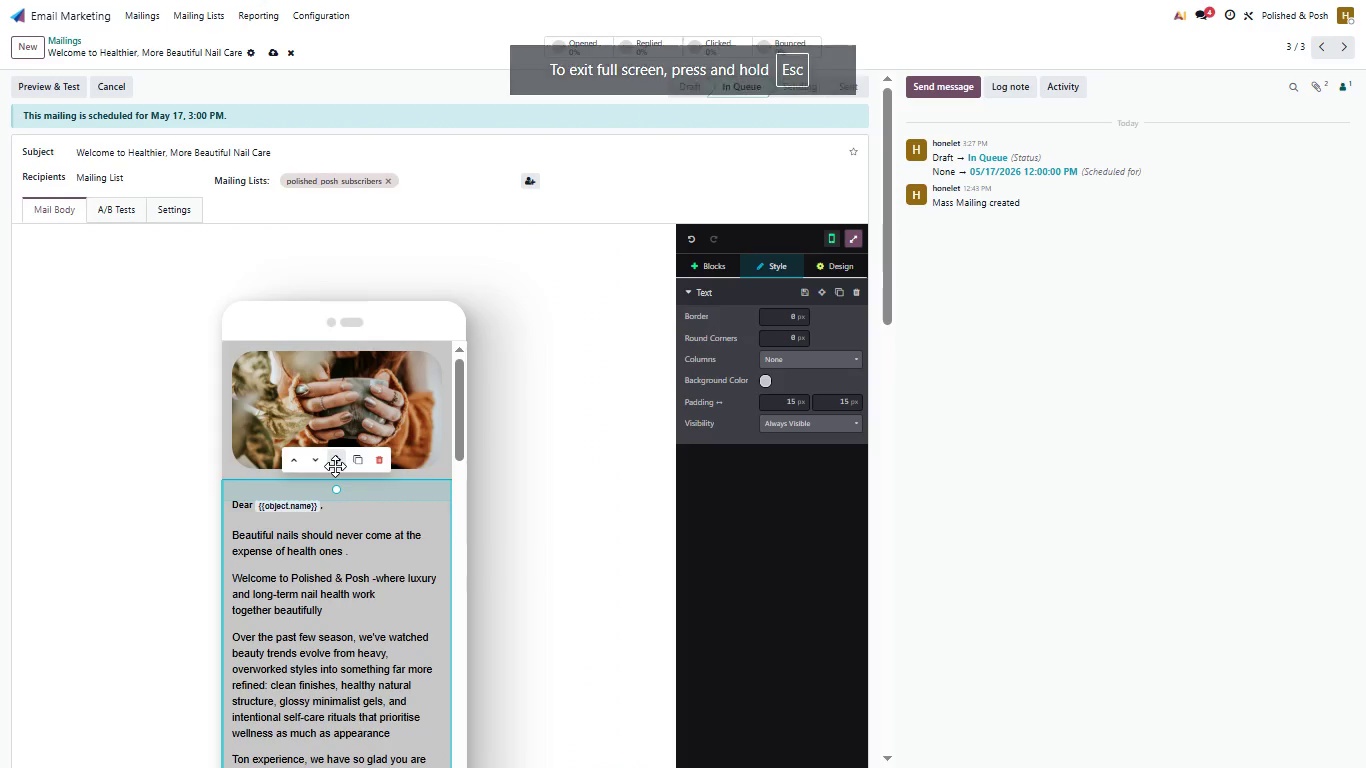 
left_click([507, 470])
 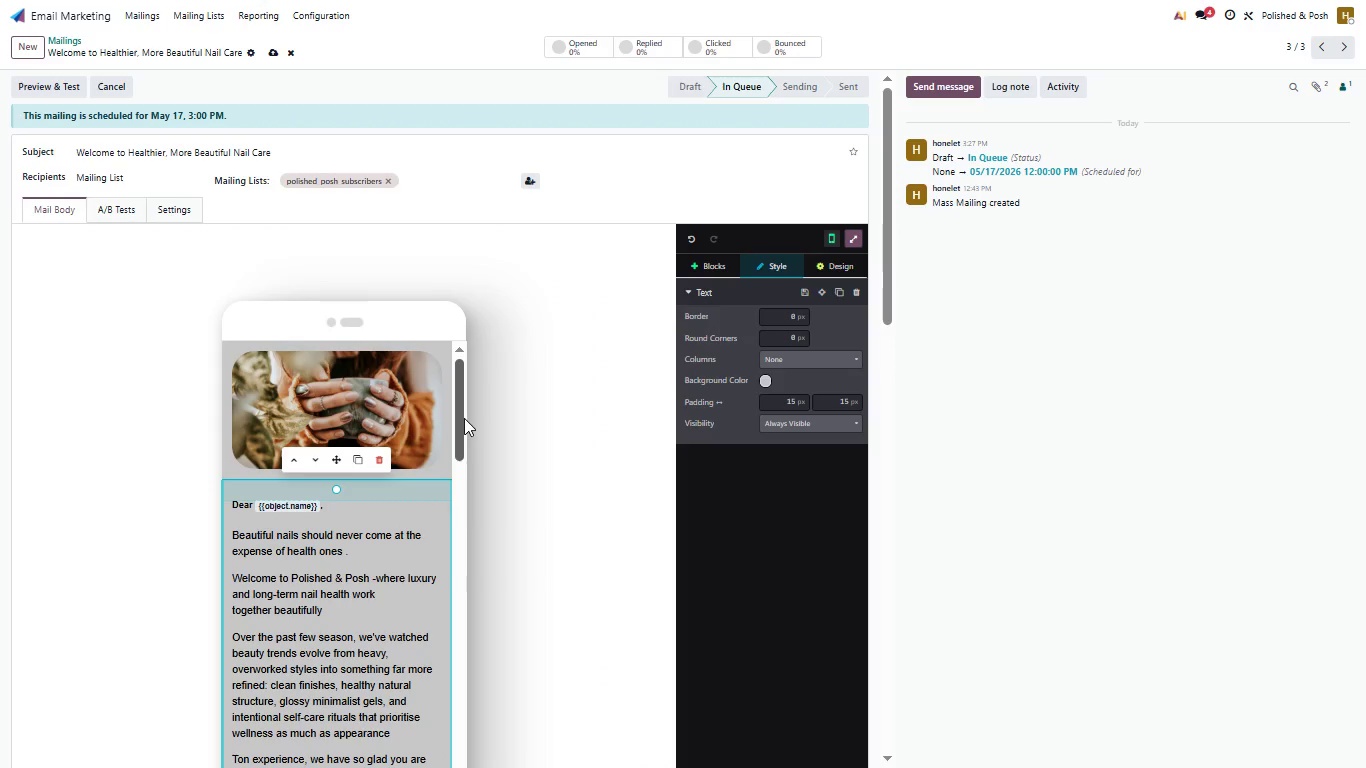 
left_click_drag(start_coordinate=[464, 422], to_coordinate=[464, 455])
 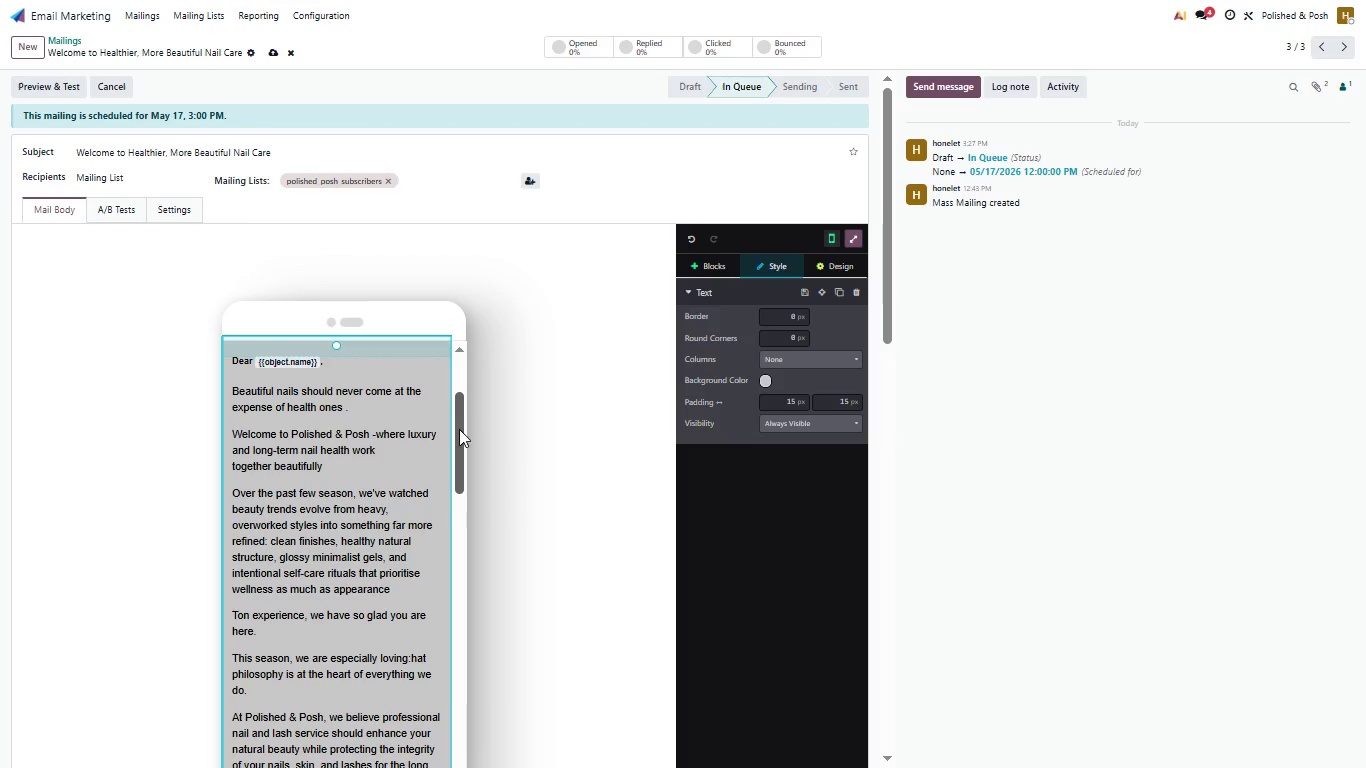 
left_click_drag(start_coordinate=[459, 431], to_coordinate=[459, 361])
 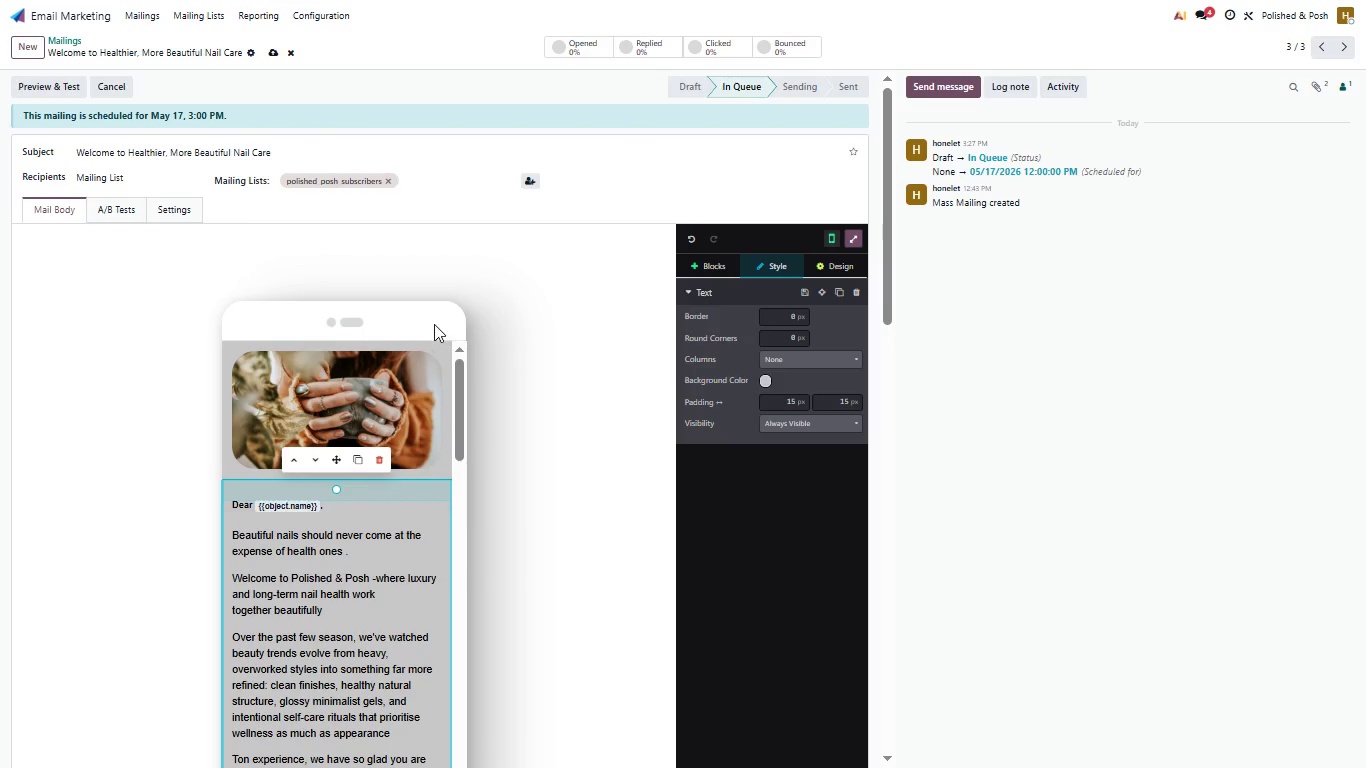 
double_click([434, 324])
 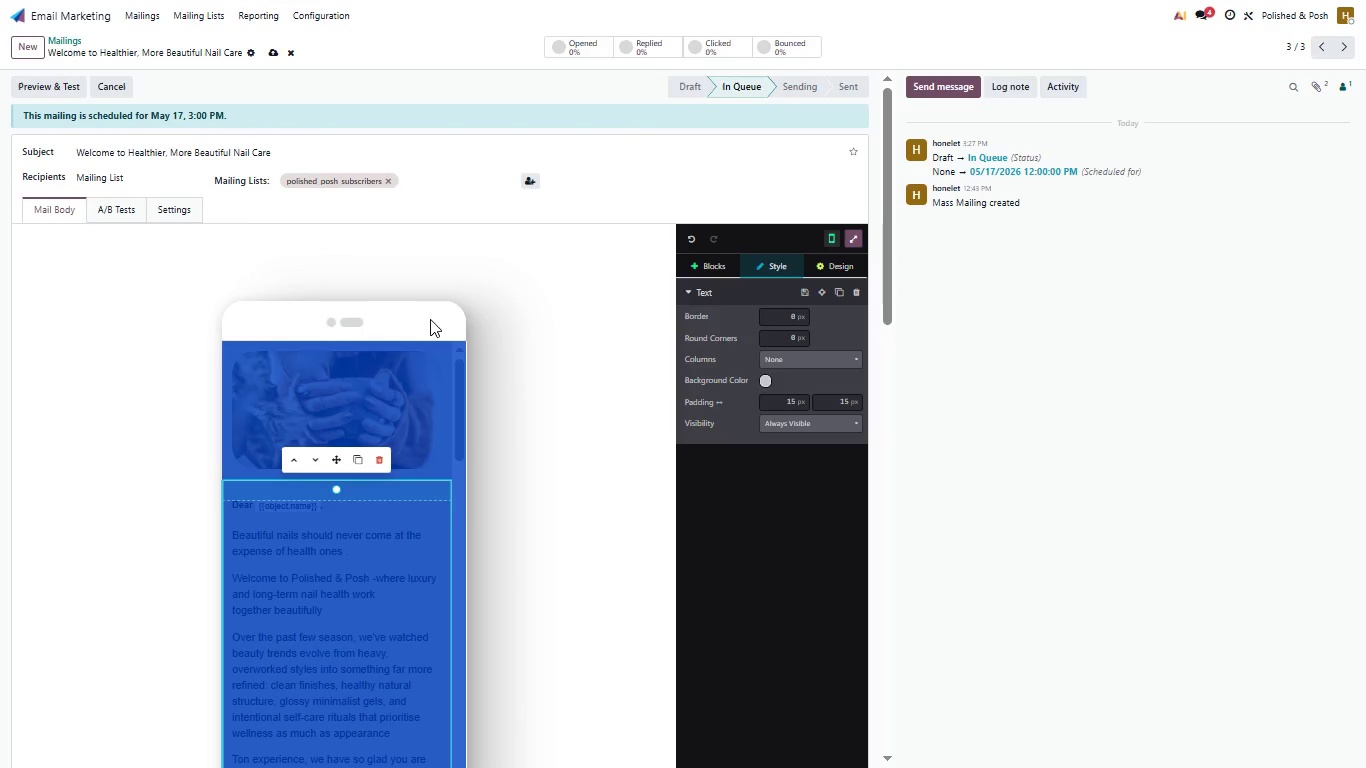 
triple_click([434, 324])
 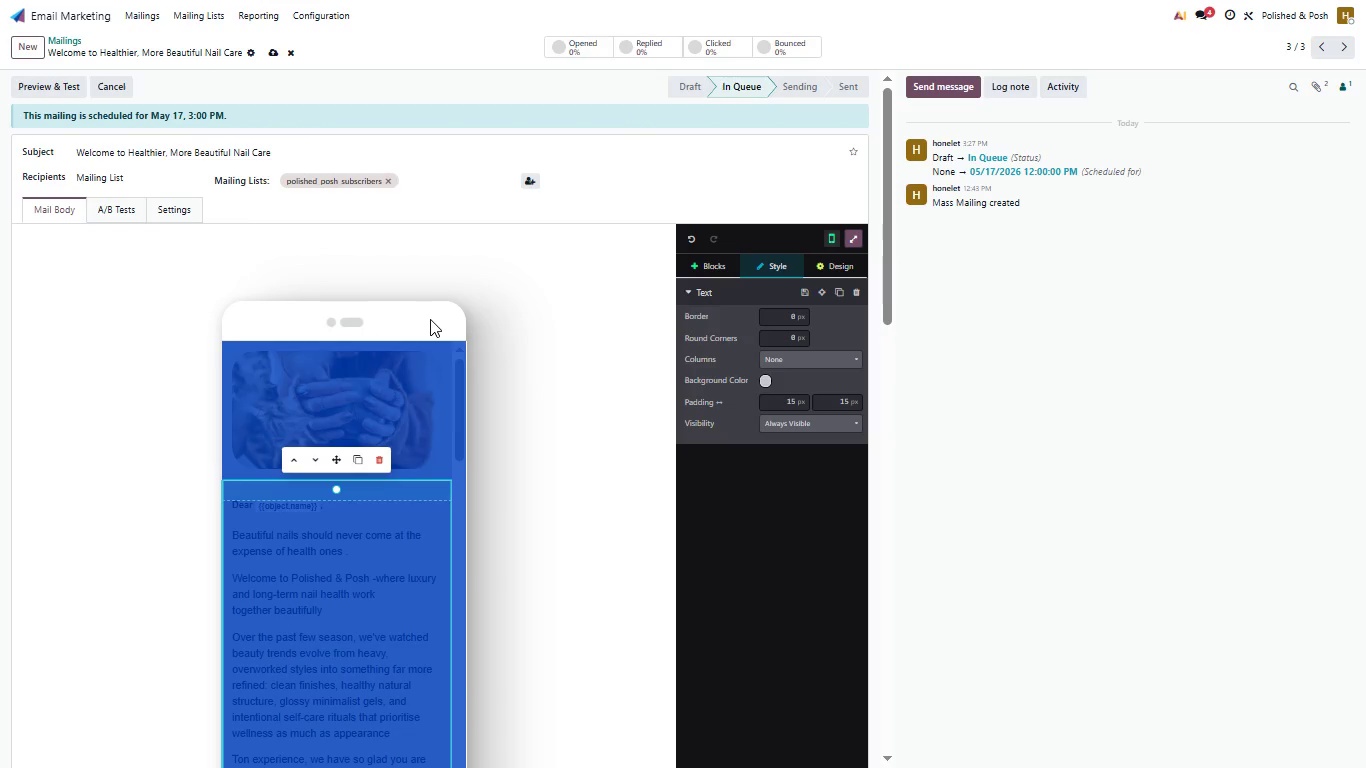 
left_click([430, 319])
 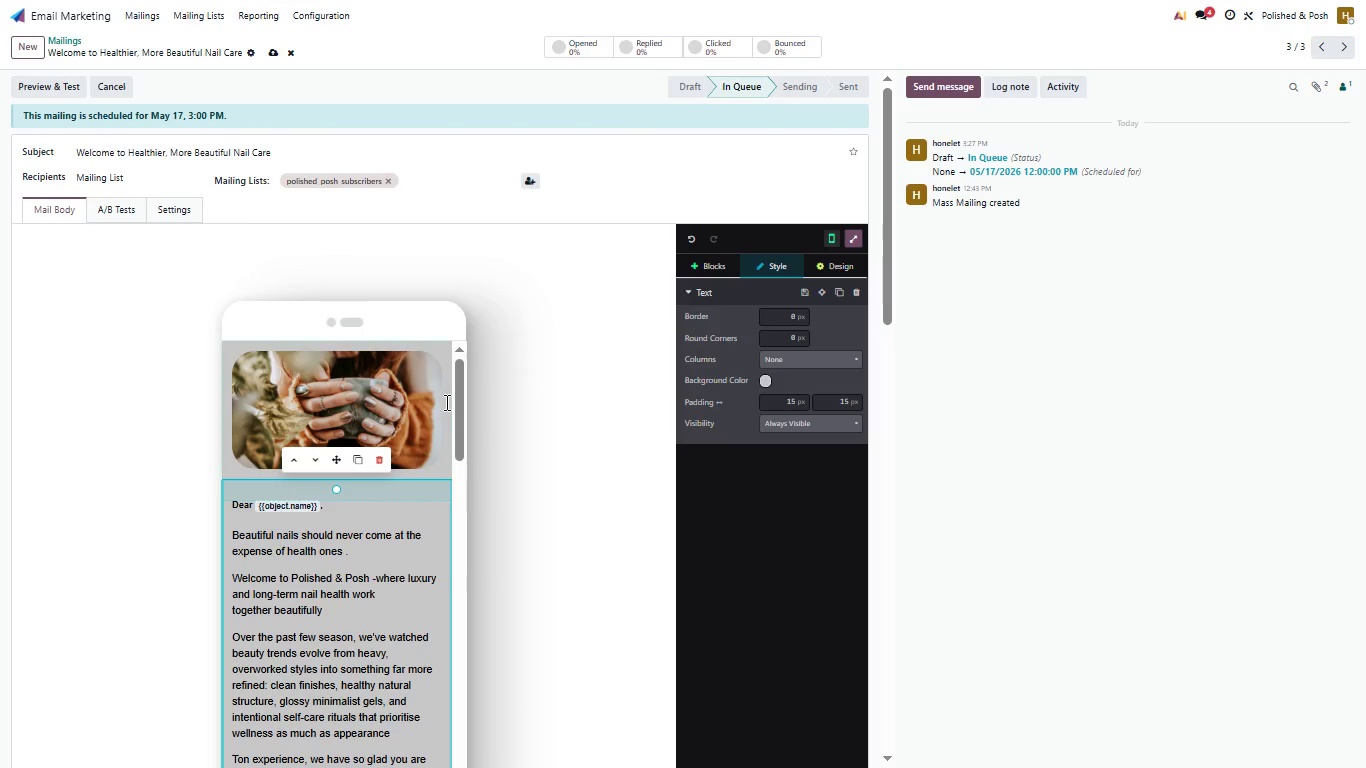 
left_click([445, 402])
 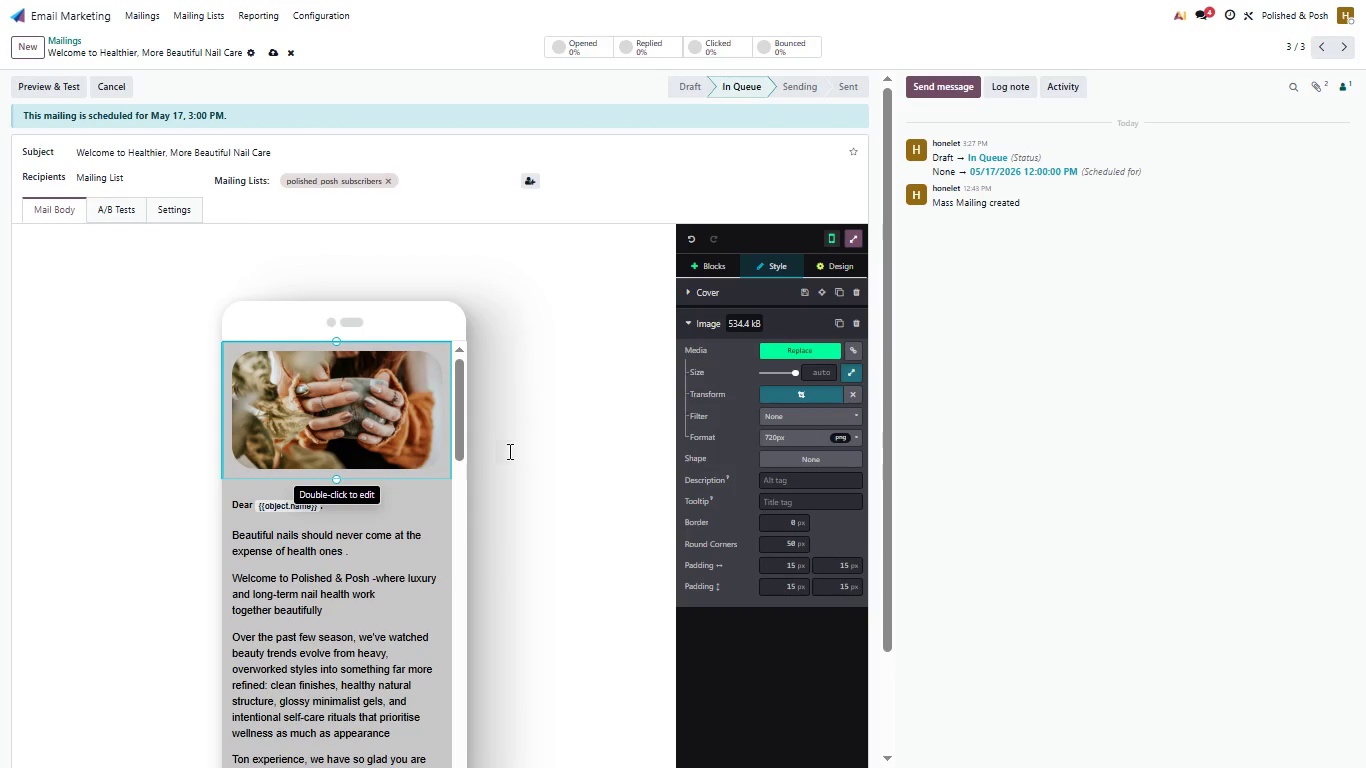 
left_click([517, 456])
 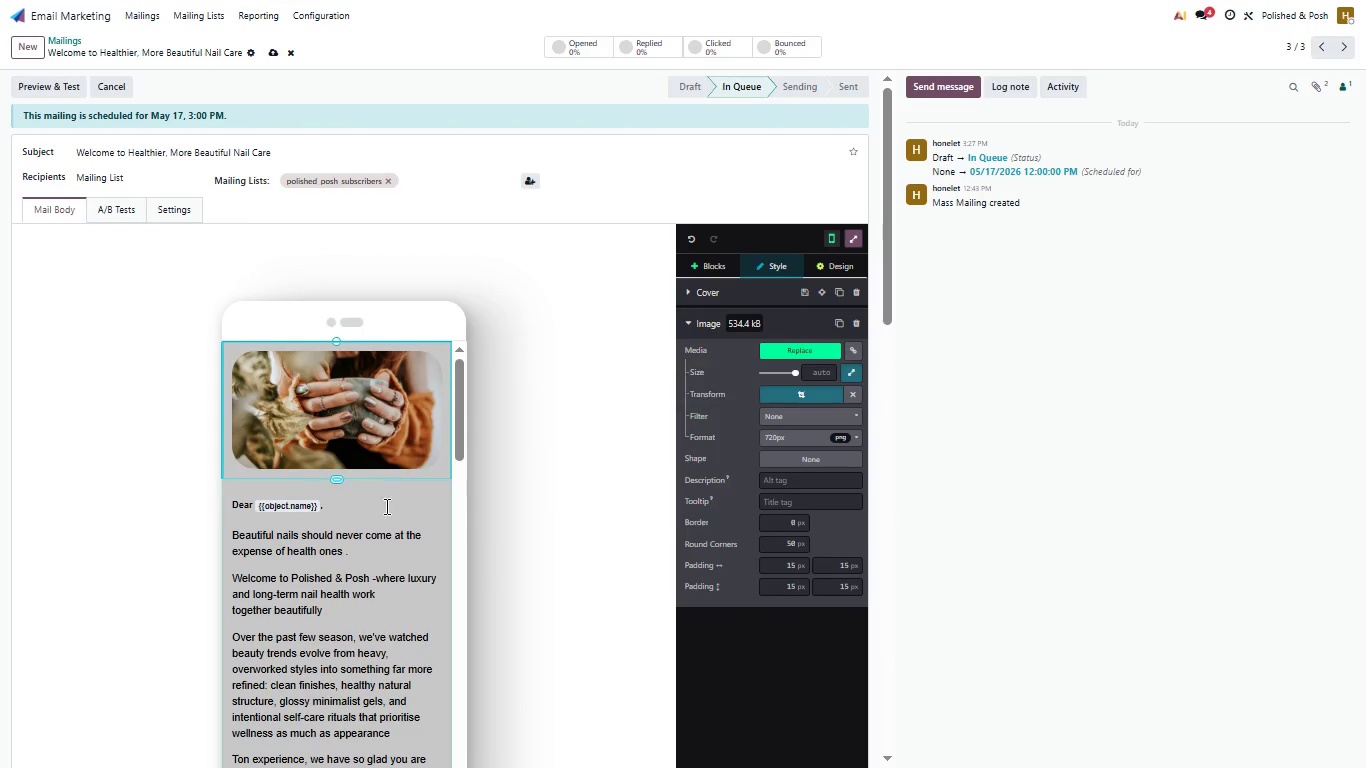 
left_click([394, 501])
 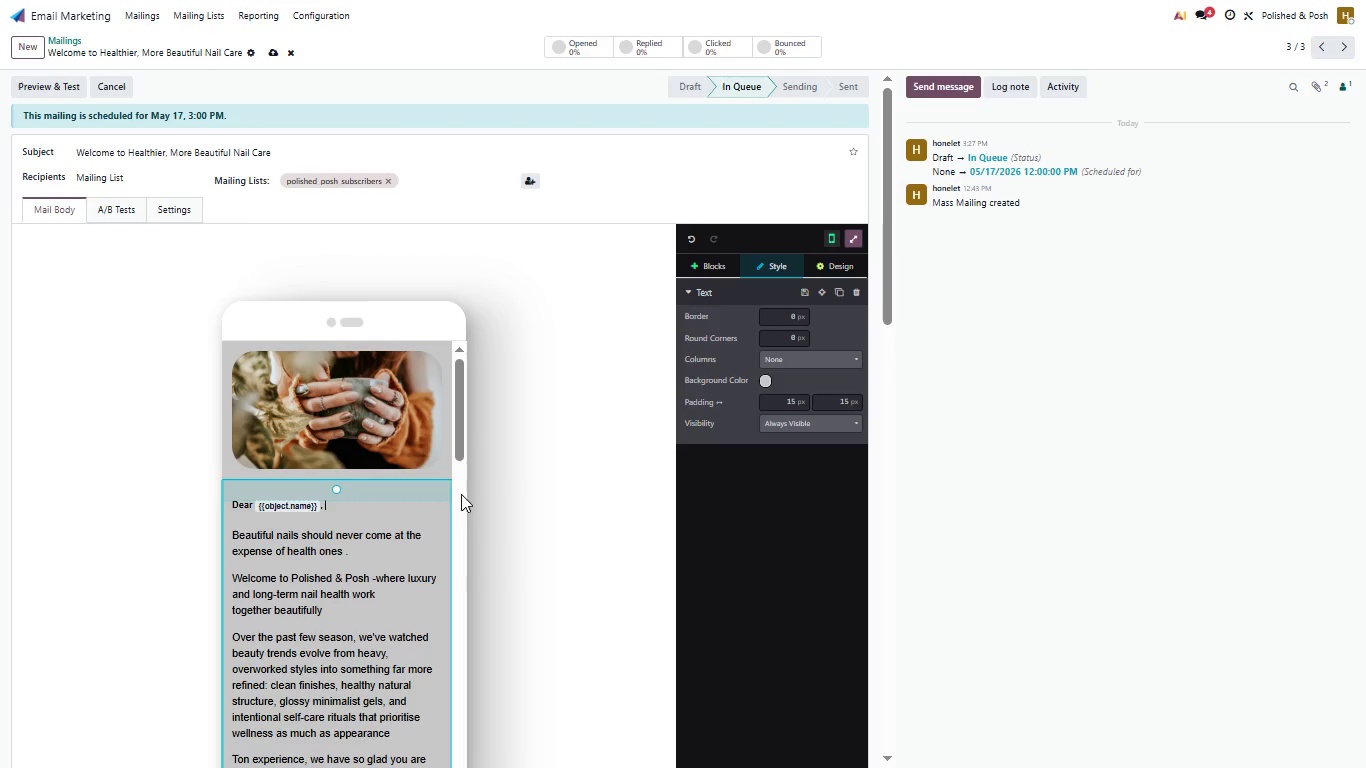 
left_click([459, 511])
 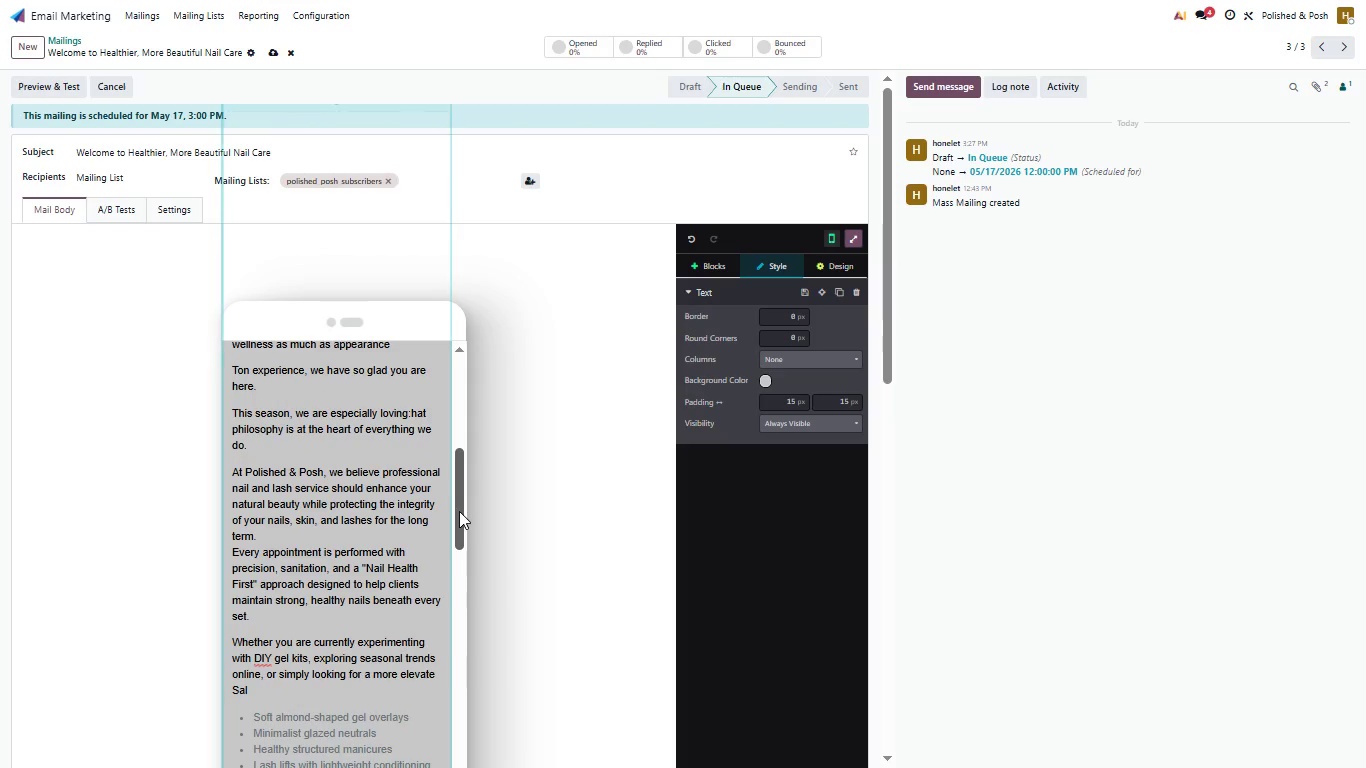 
left_click_drag(start_coordinate=[459, 511], to_coordinate=[476, 380])
 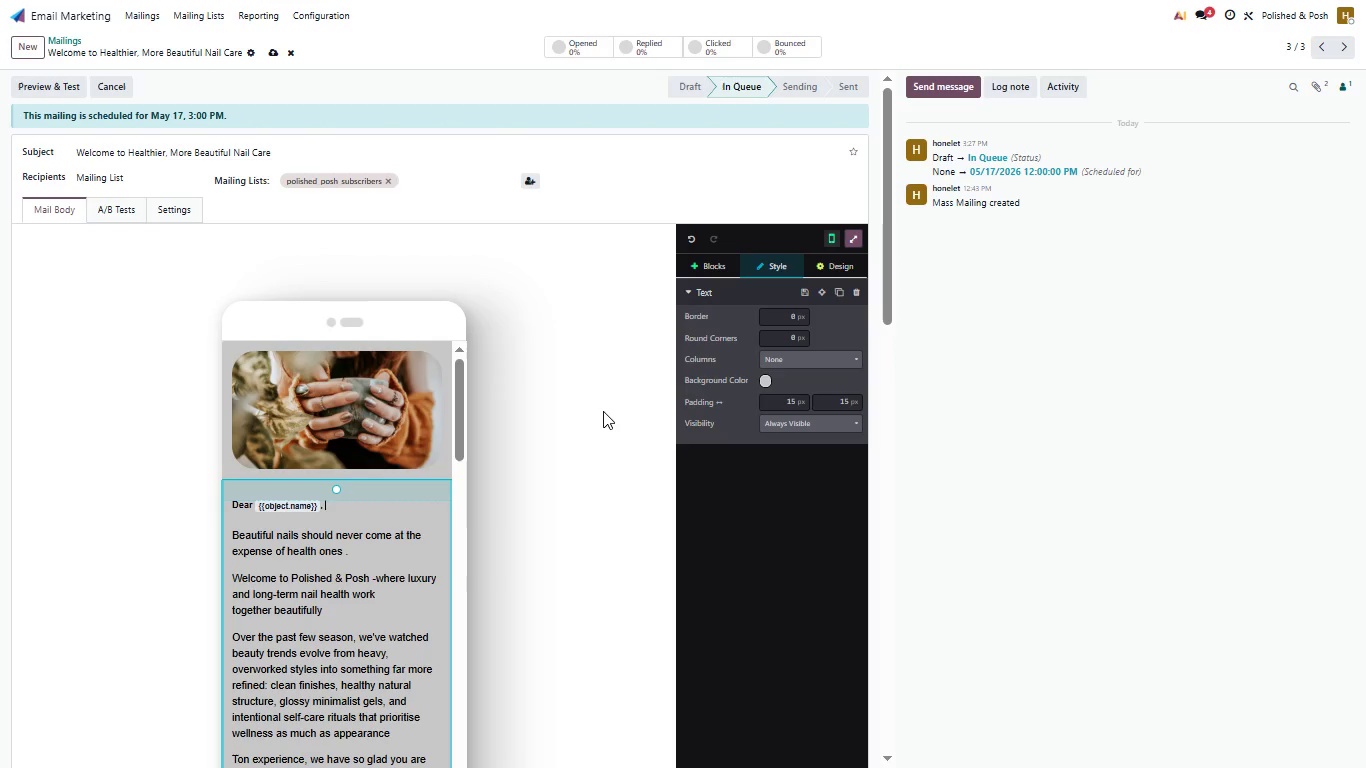 
left_click([603, 411])
 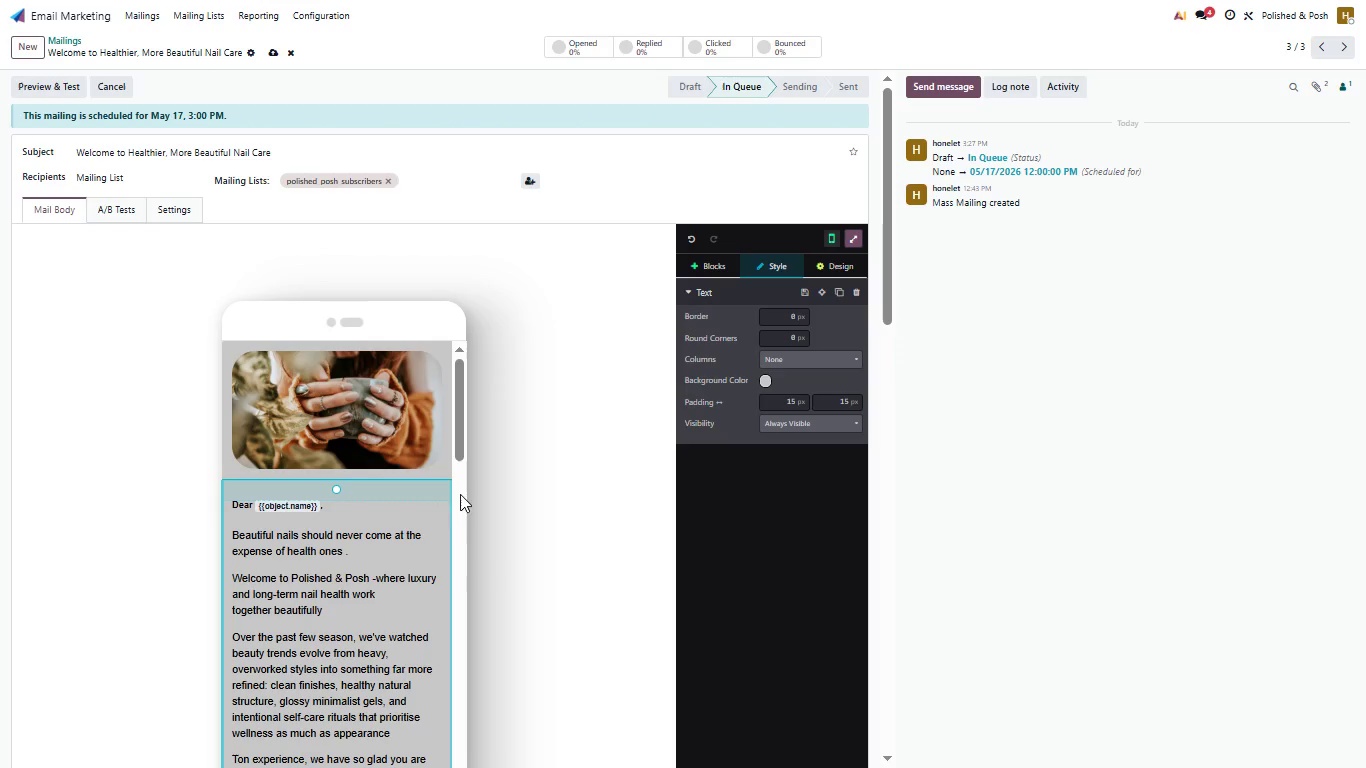 
scroll: coordinate [375, 545], scroll_direction: down, amount: 9.0
 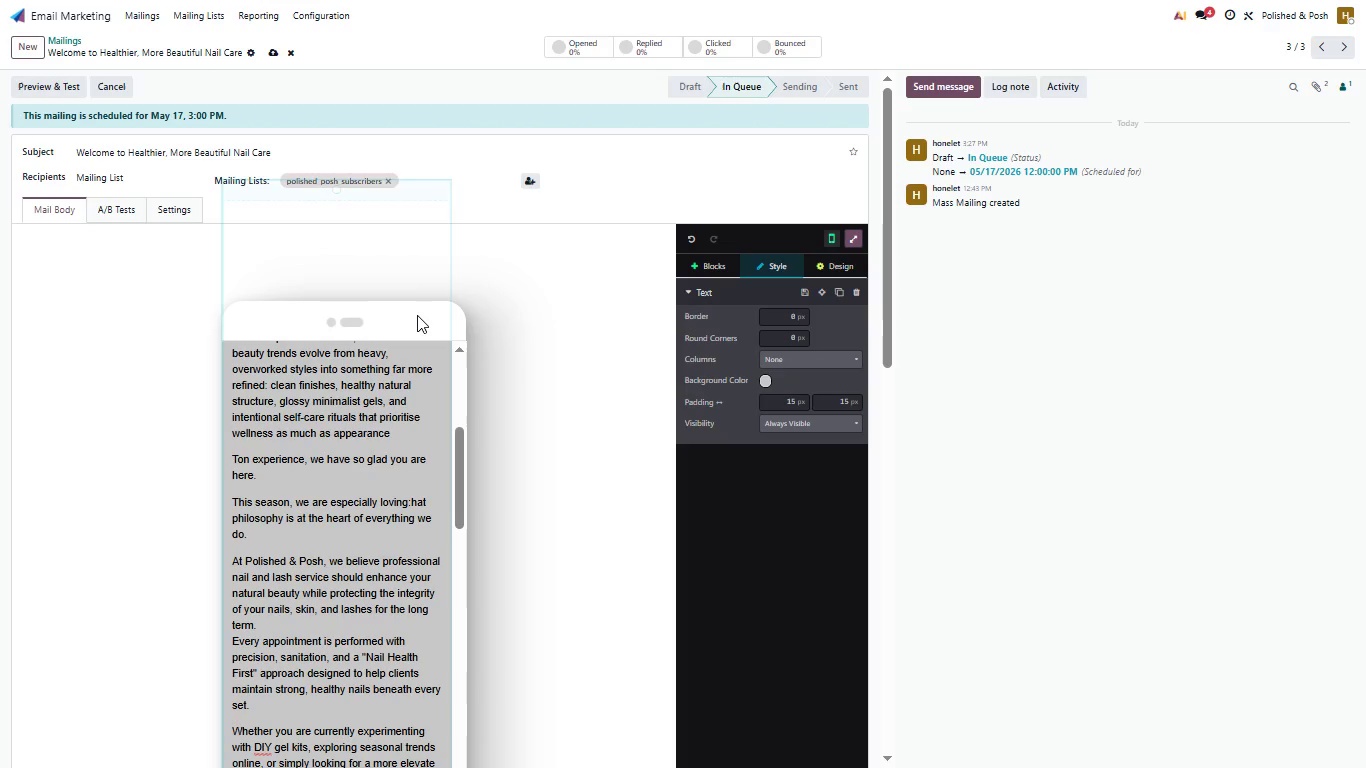 
left_click_drag(start_coordinate=[418, 317], to_coordinate=[425, 262])
 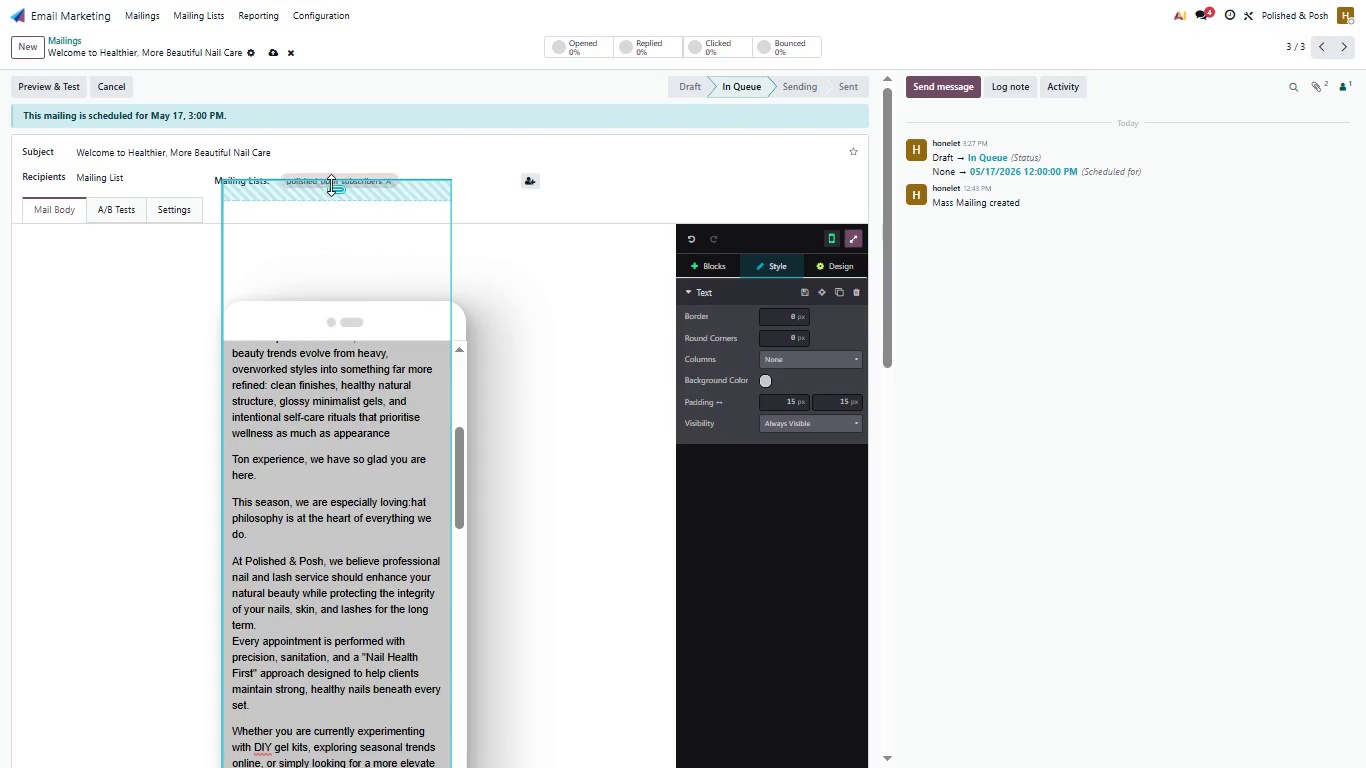 
left_click_drag(start_coordinate=[338, 185], to_coordinate=[371, 145])
 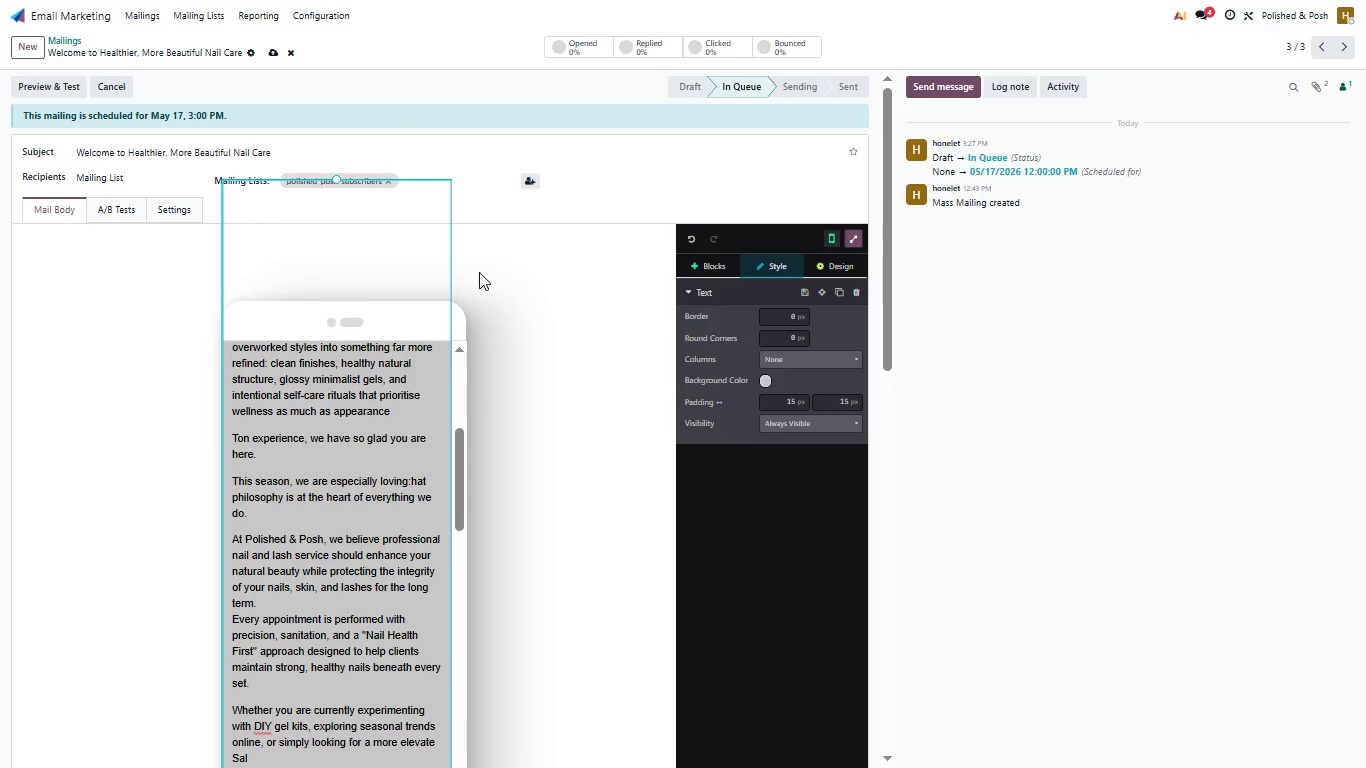 
left_click([483, 274])
 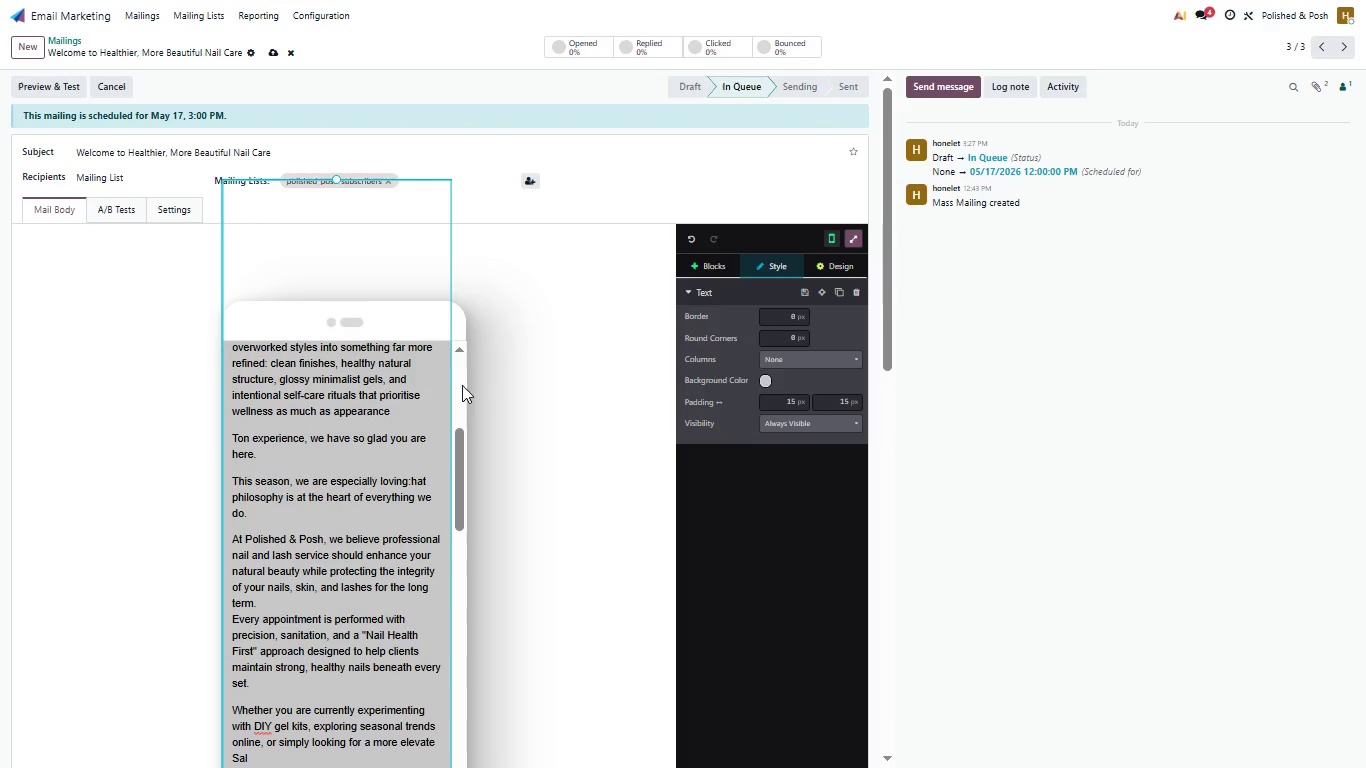 
left_click([459, 375])
 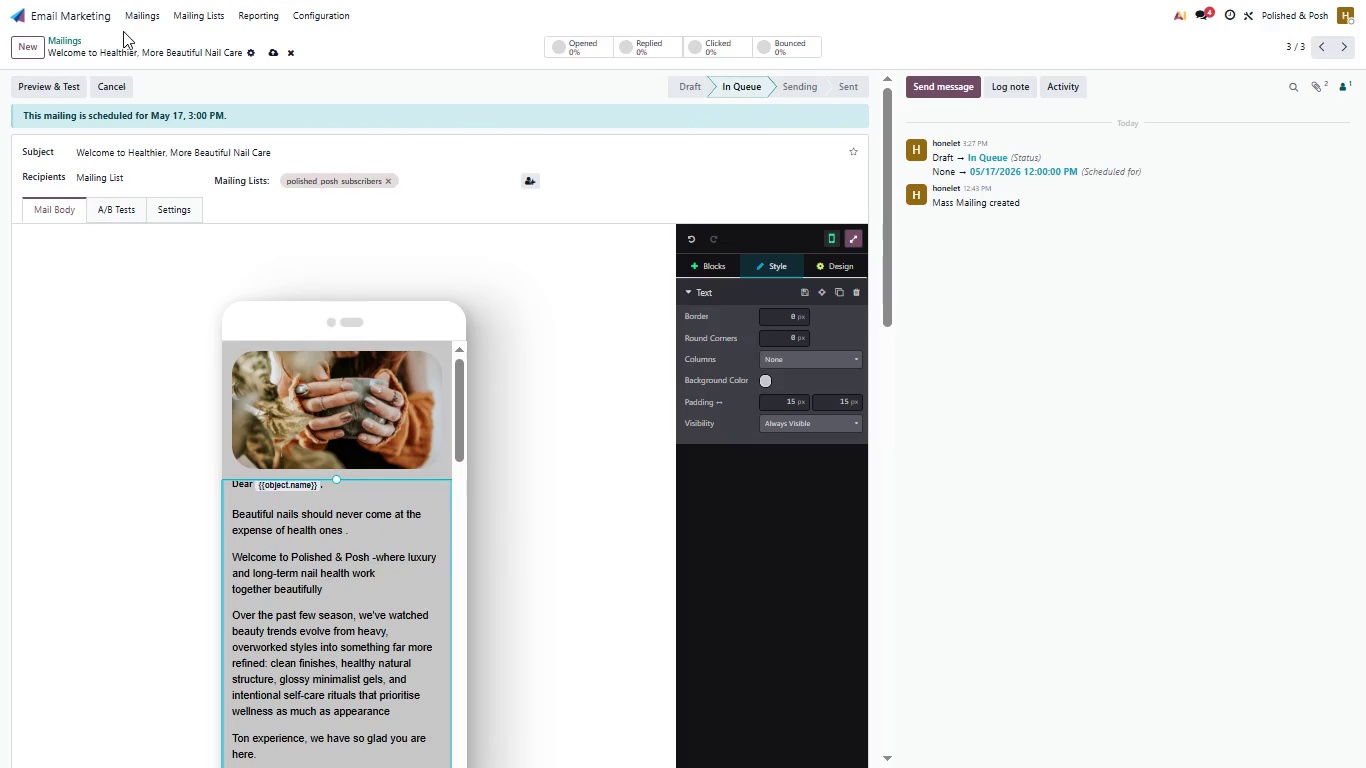 
left_click([134, 12])
 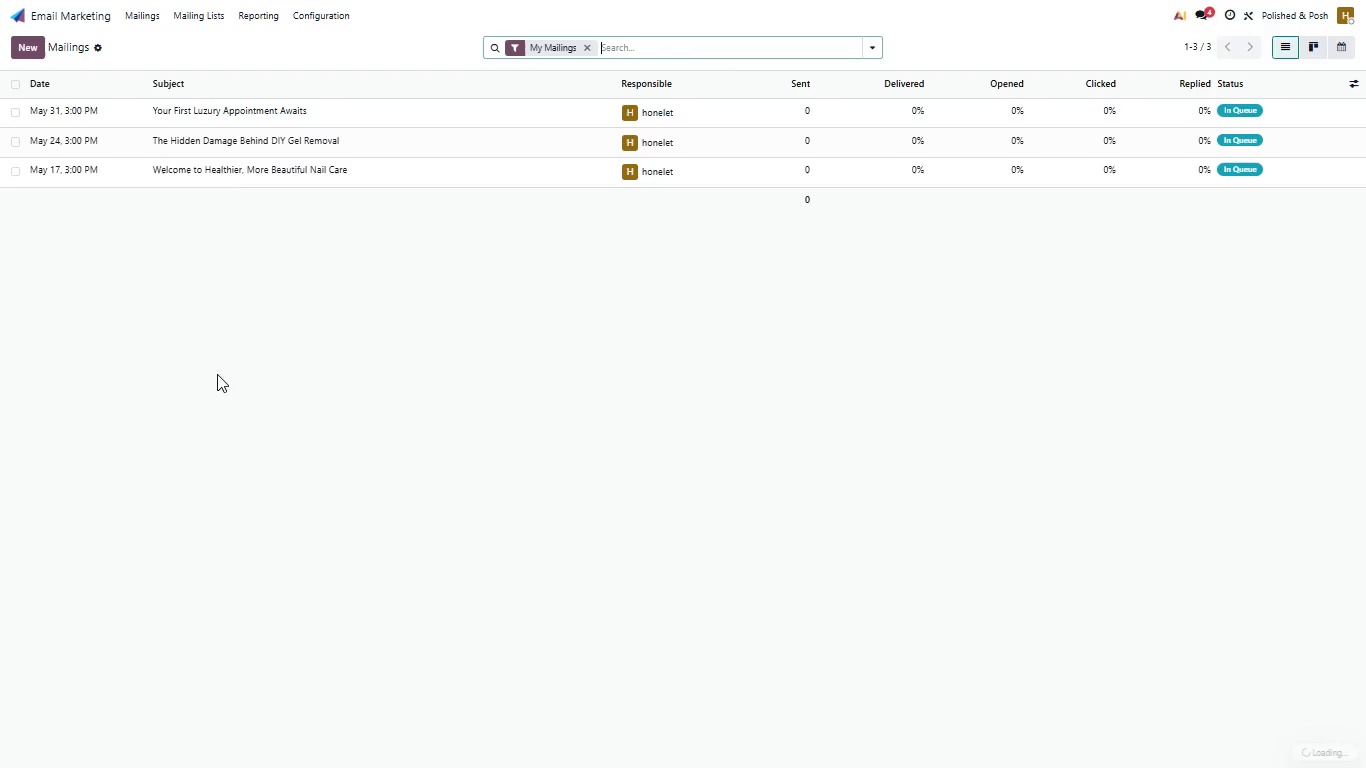 
left_click([276, 170])
 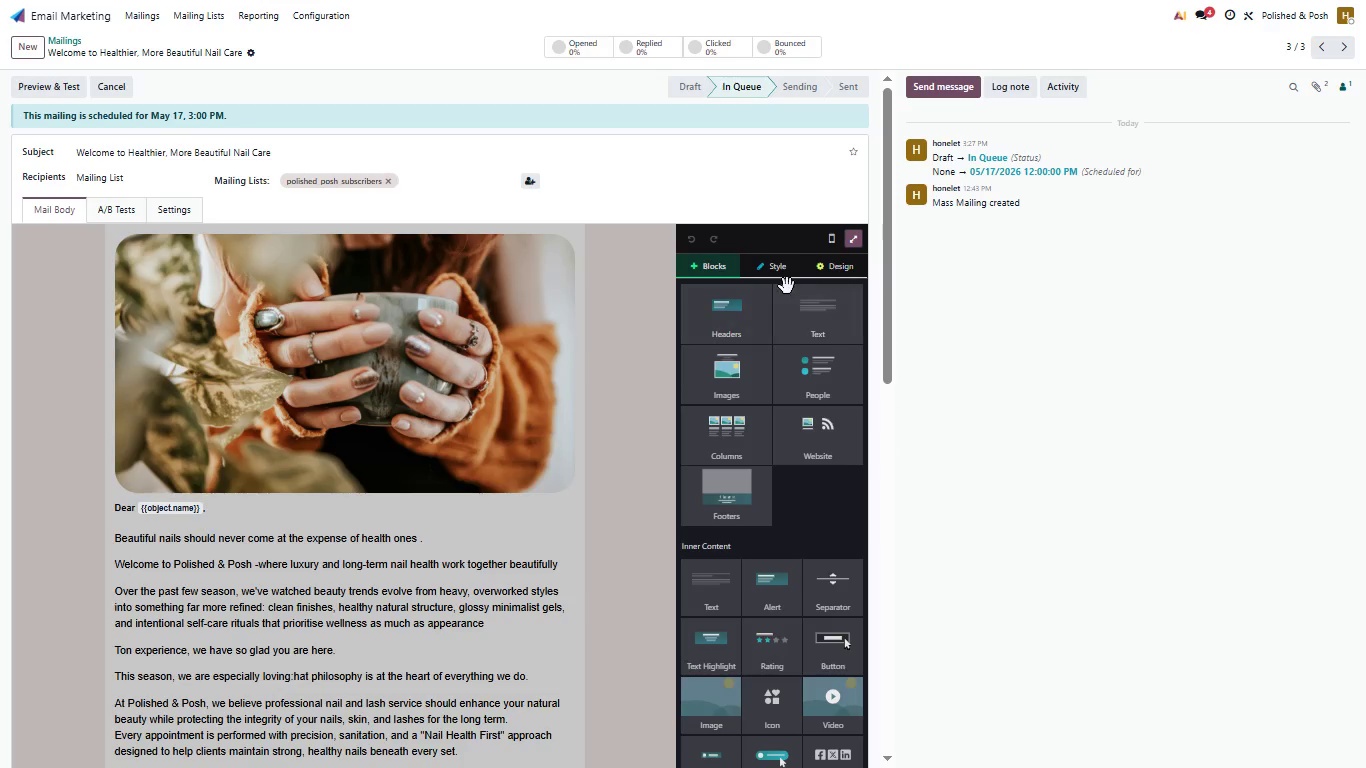 
left_click([828, 238])
 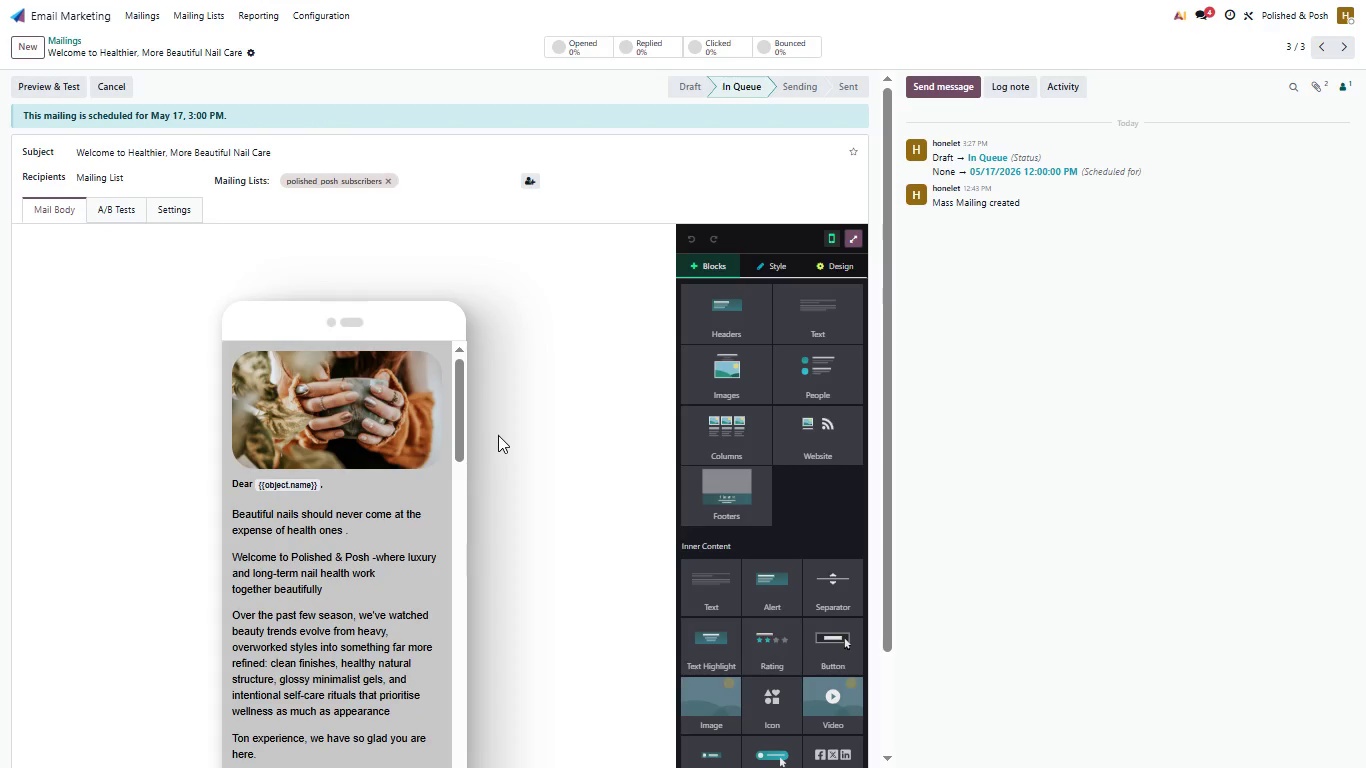 
key(Meta+PrintScreen)
 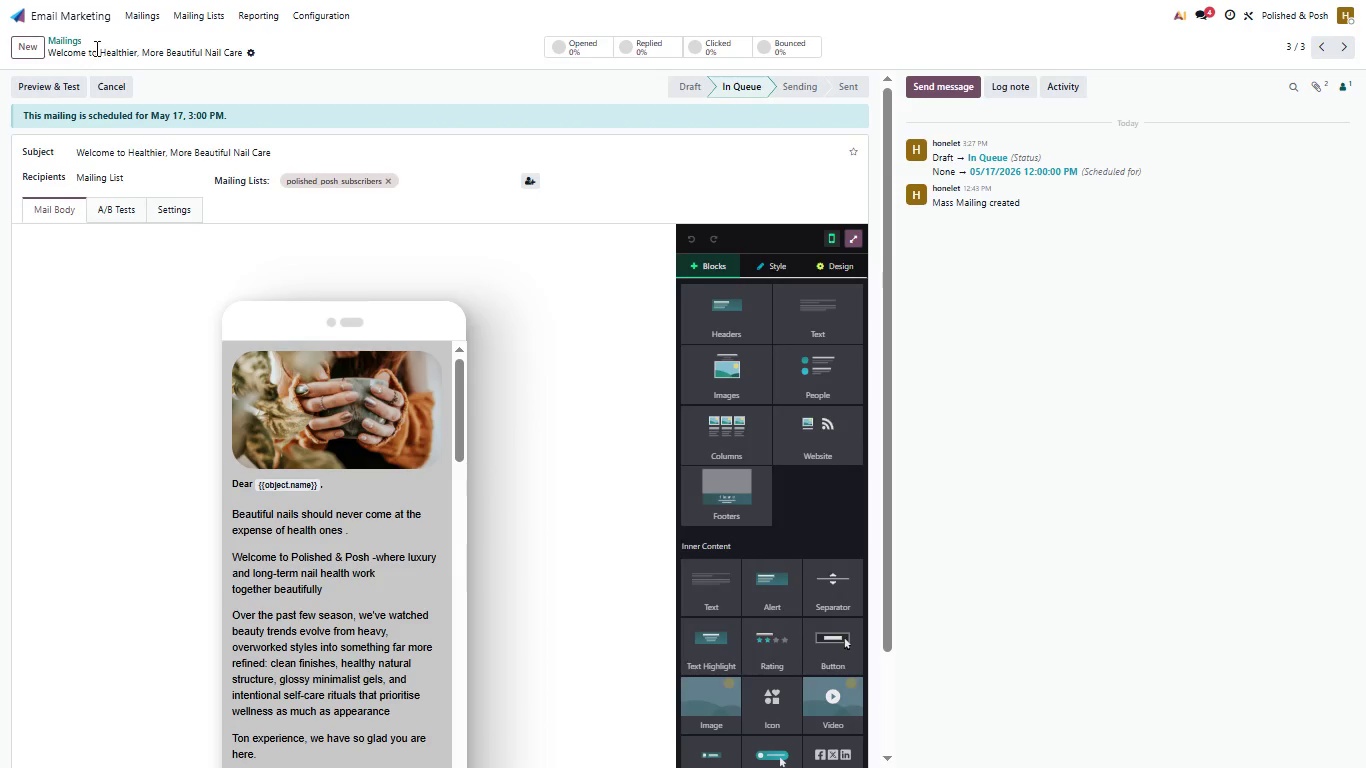 
left_click([132, 15])
 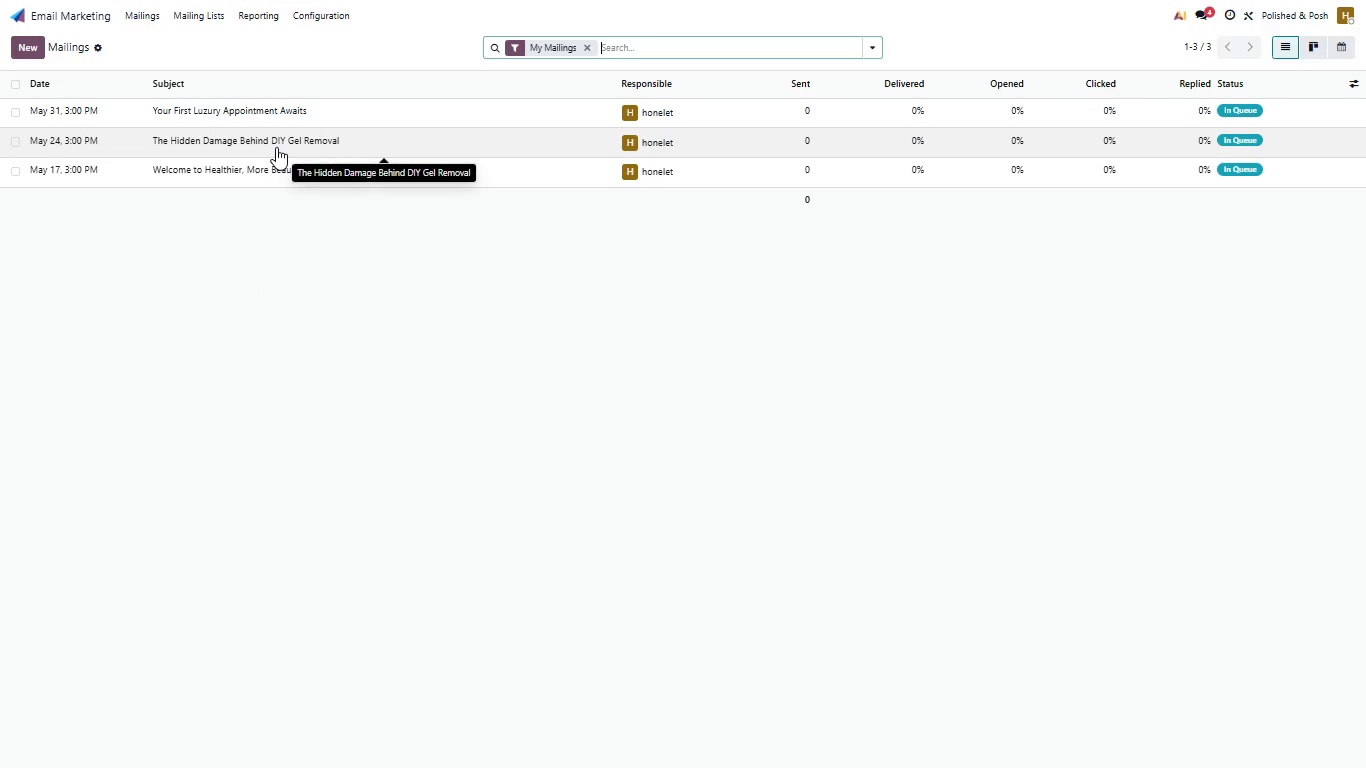 
wait(6.14)
 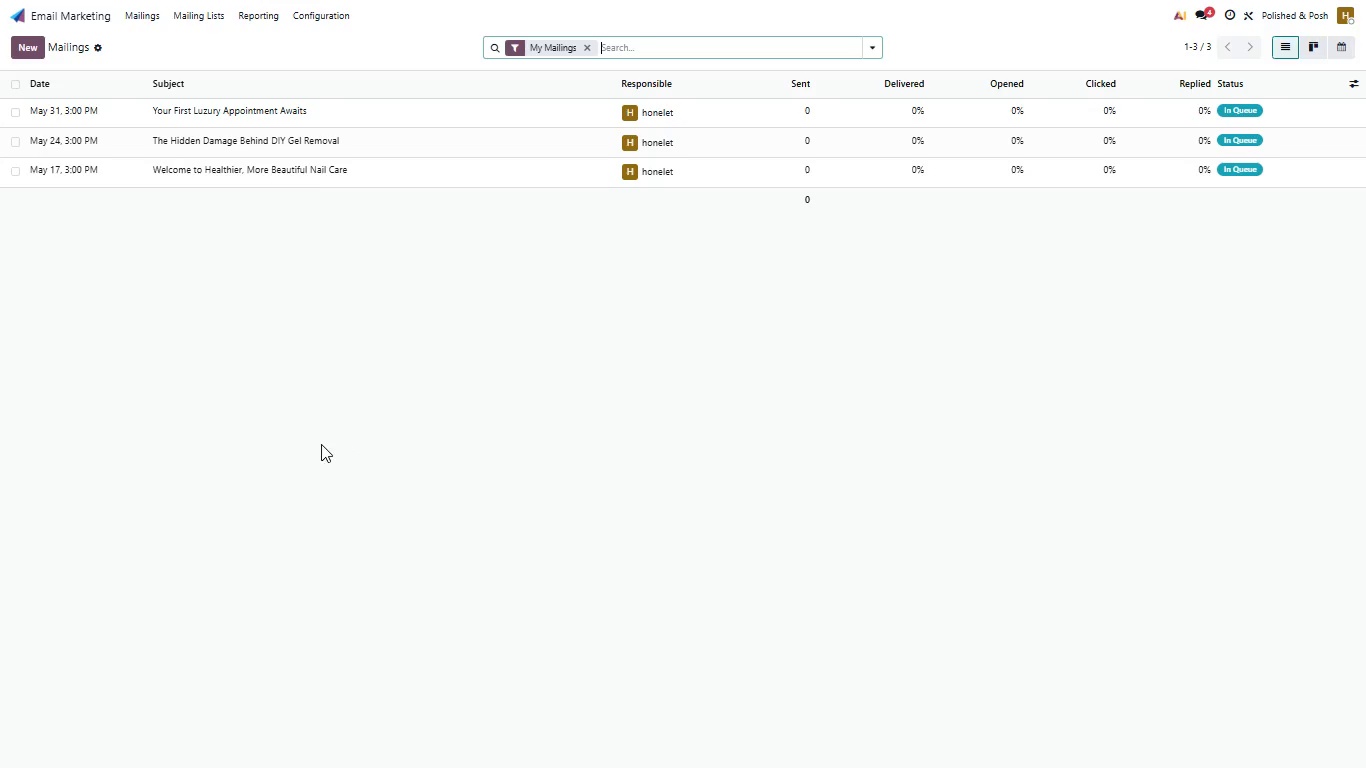 
left_click([276, 147])
 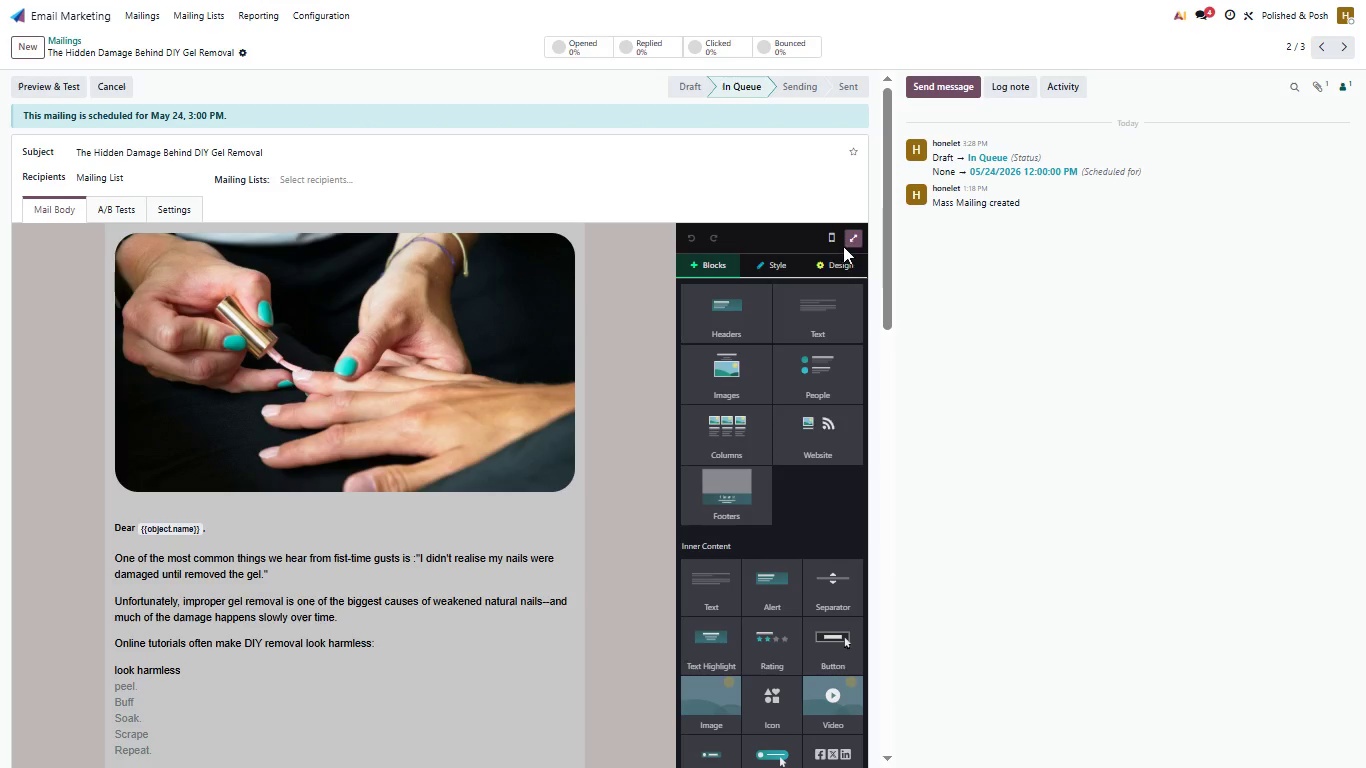 
left_click([836, 246])
 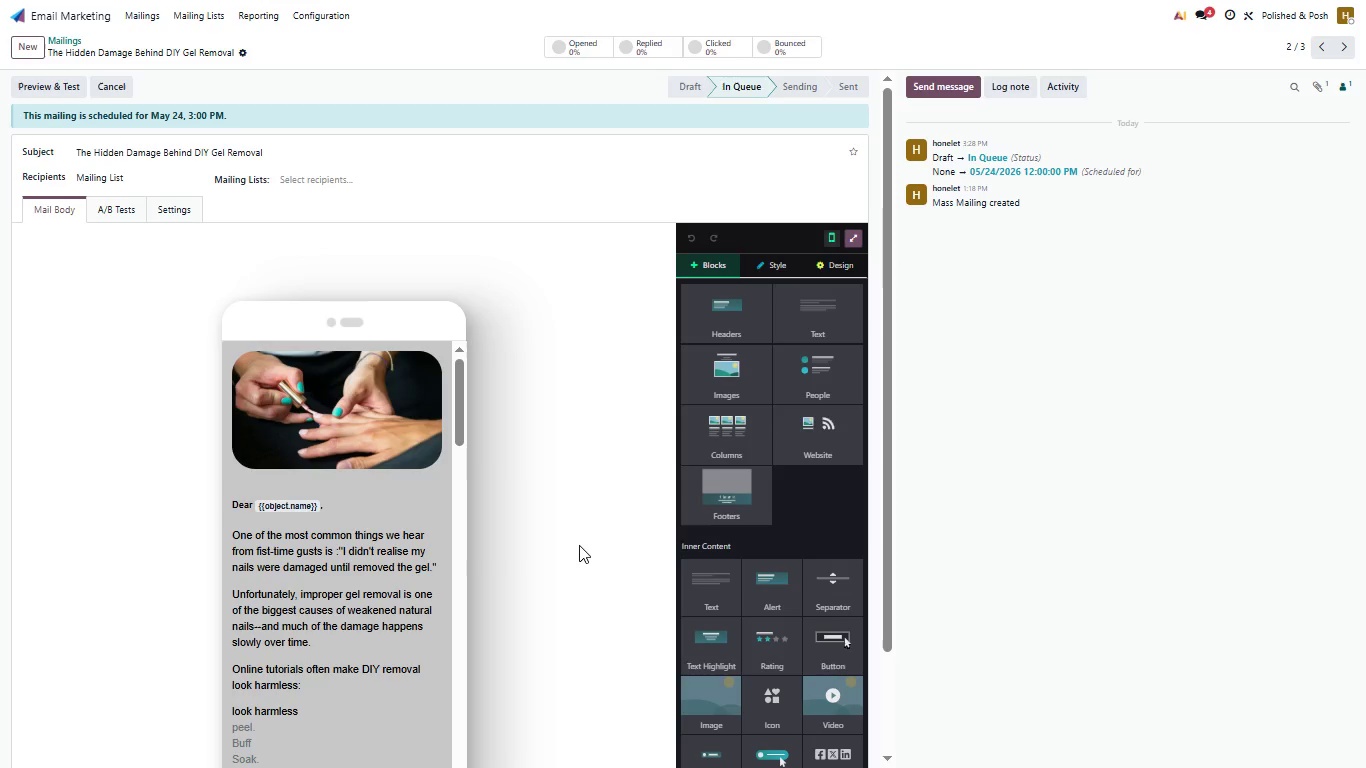 
wait(5.25)
 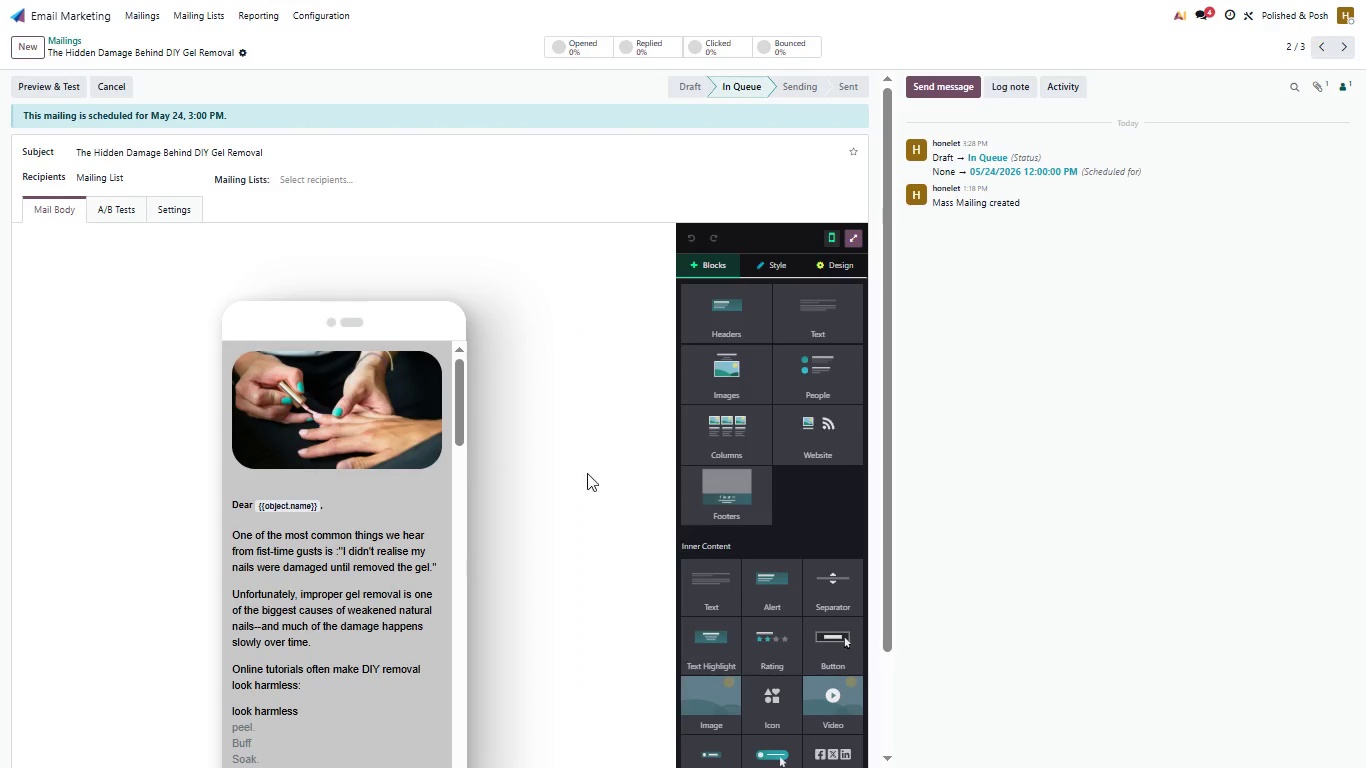 
hold_key(key=MetaLeft, duration=1.44)
 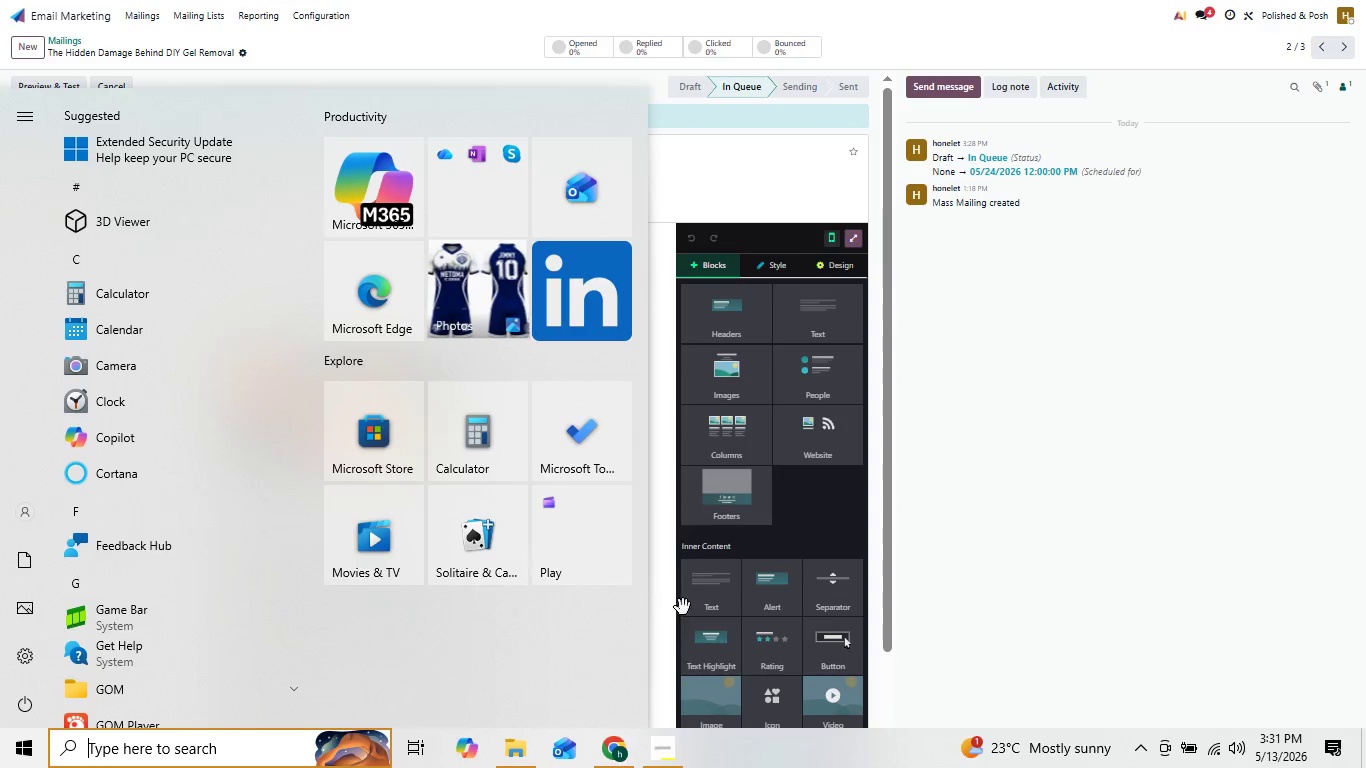 
left_click([838, 536])
 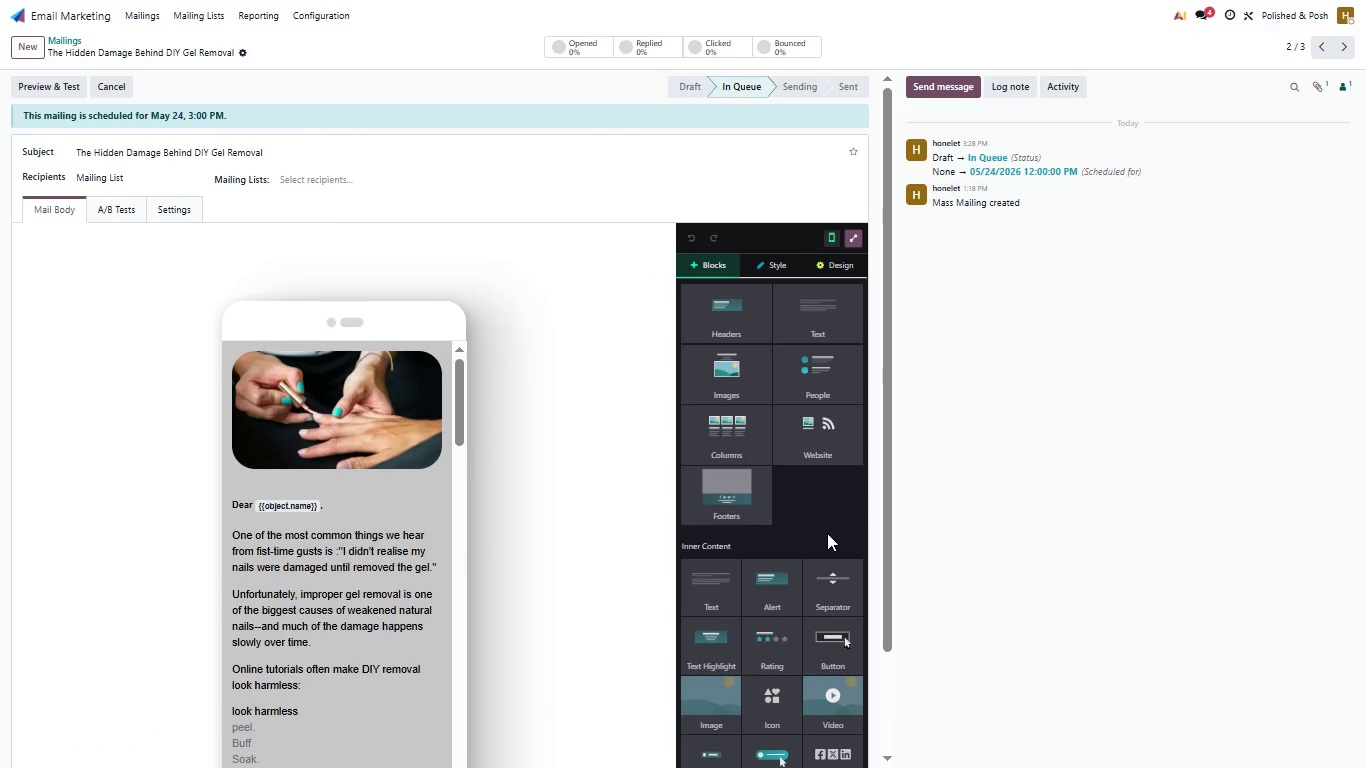 
key(Meta+PrintScreen)
 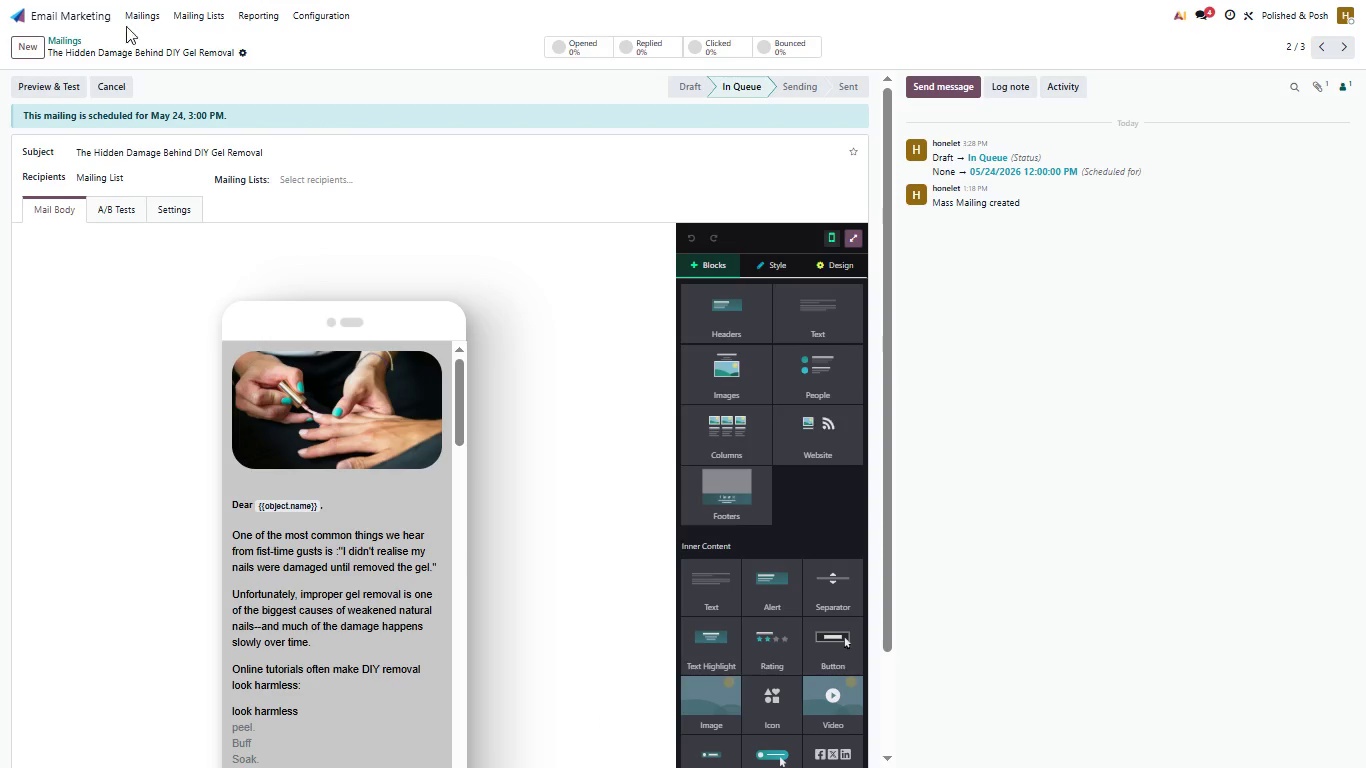 
left_click([136, 10])
 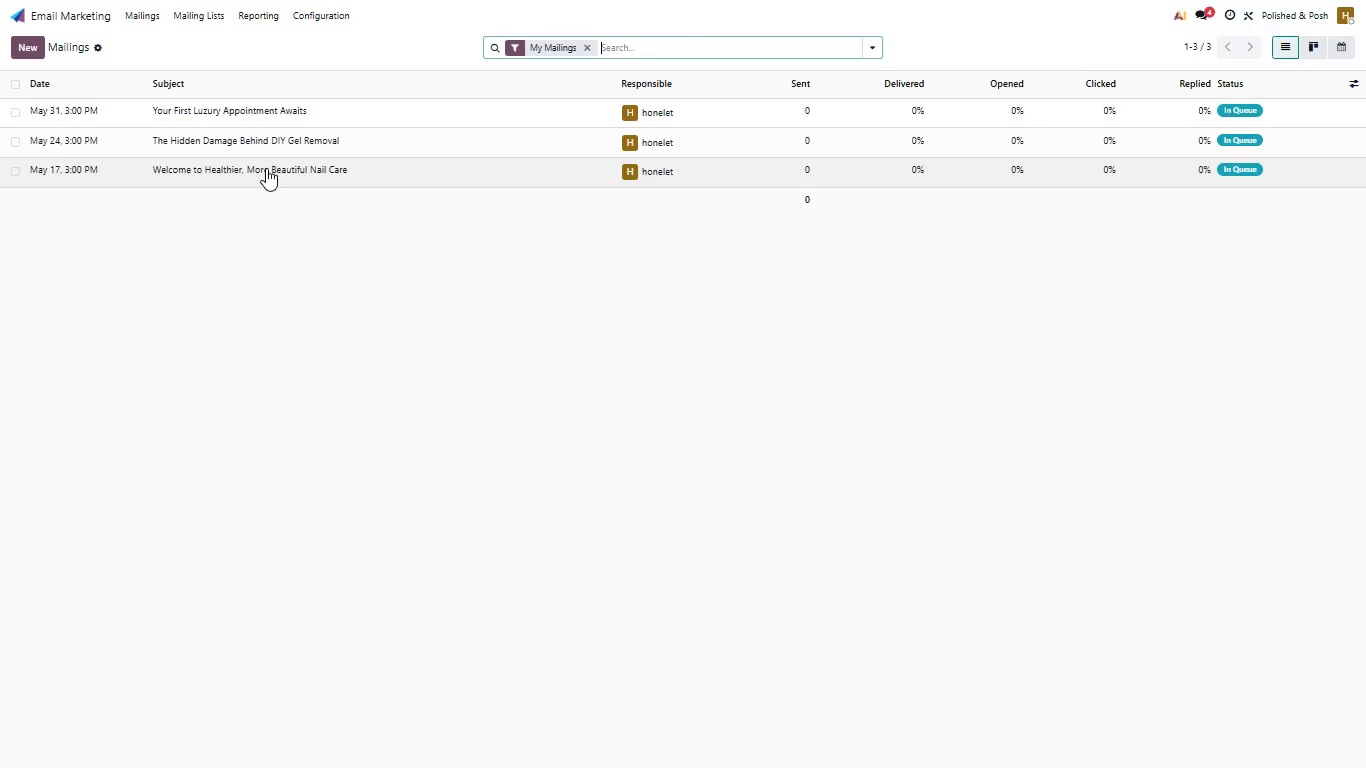 
left_click([274, 122])
 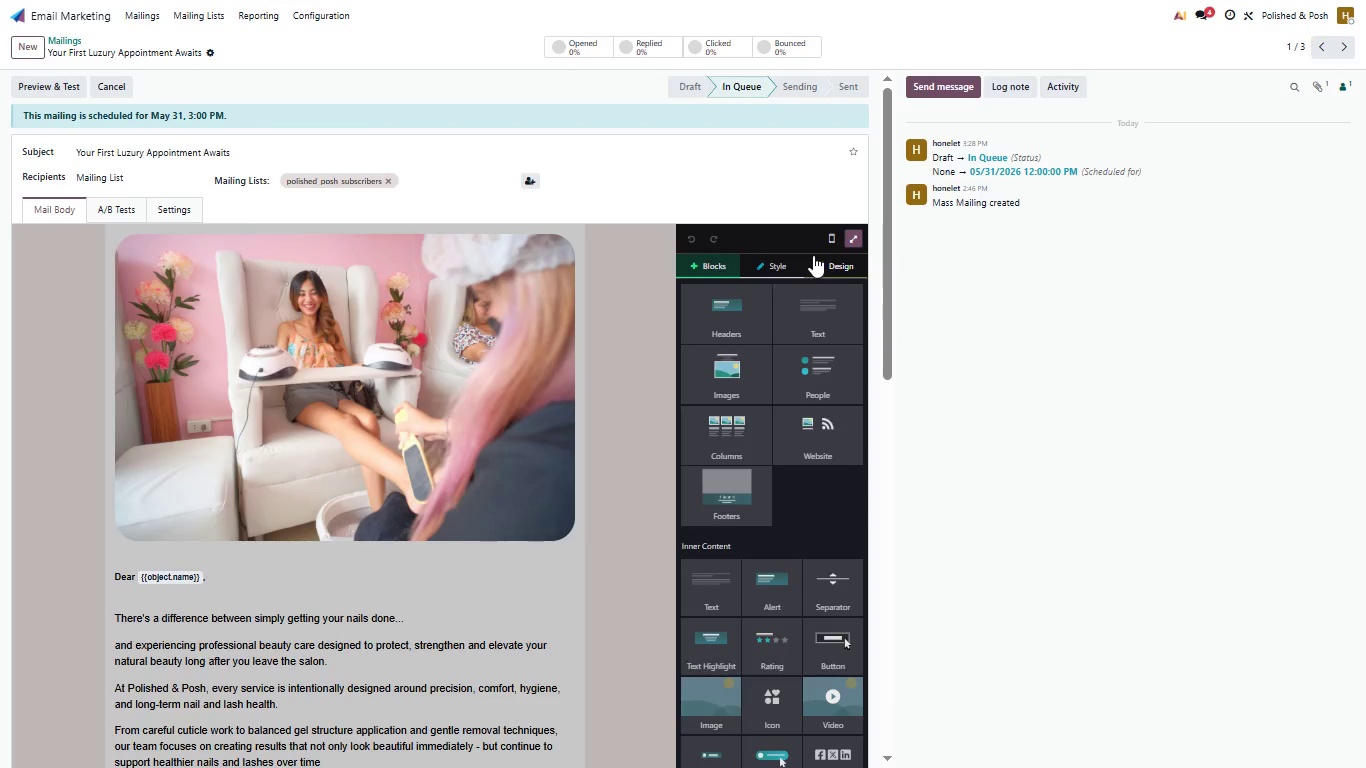 
left_click([828, 233])
 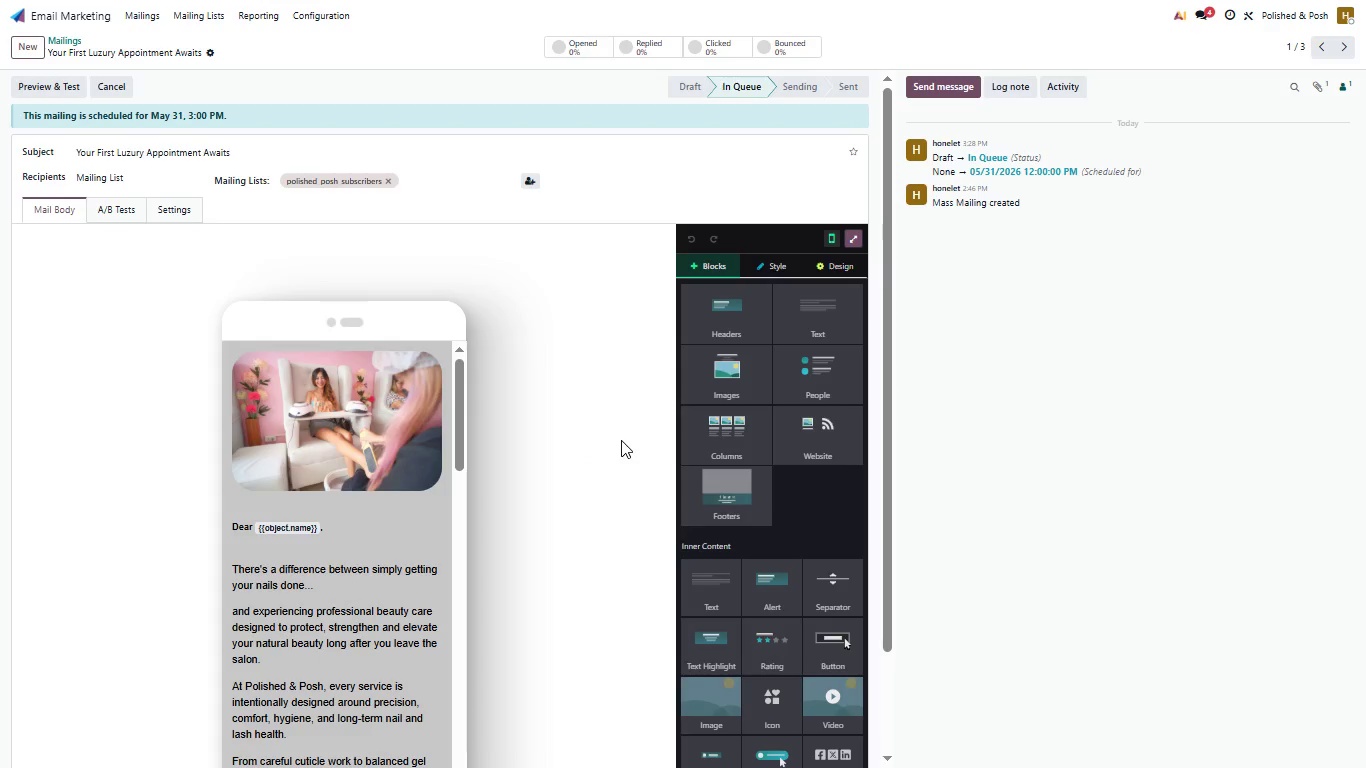 
wait(6.05)
 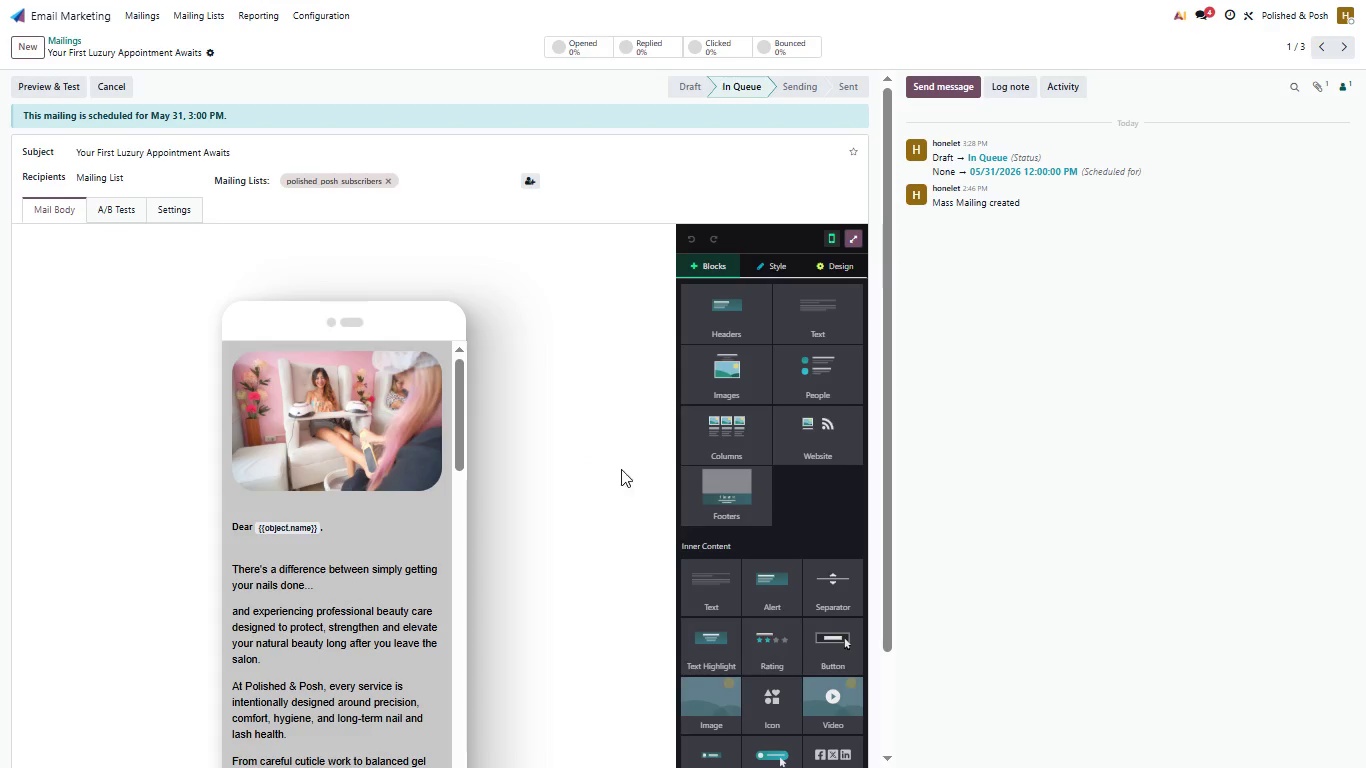 
key(Meta+PrintScreen)
 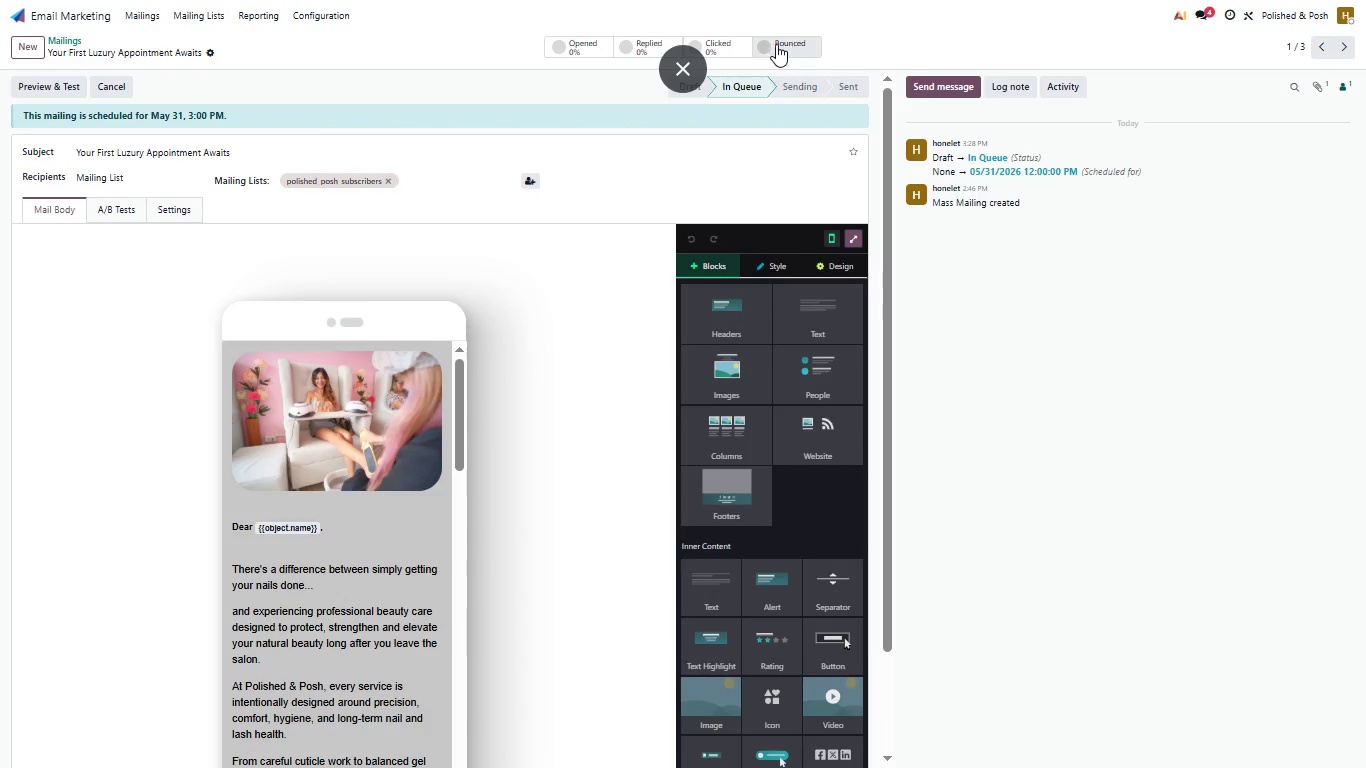 
left_click([674, 63])
 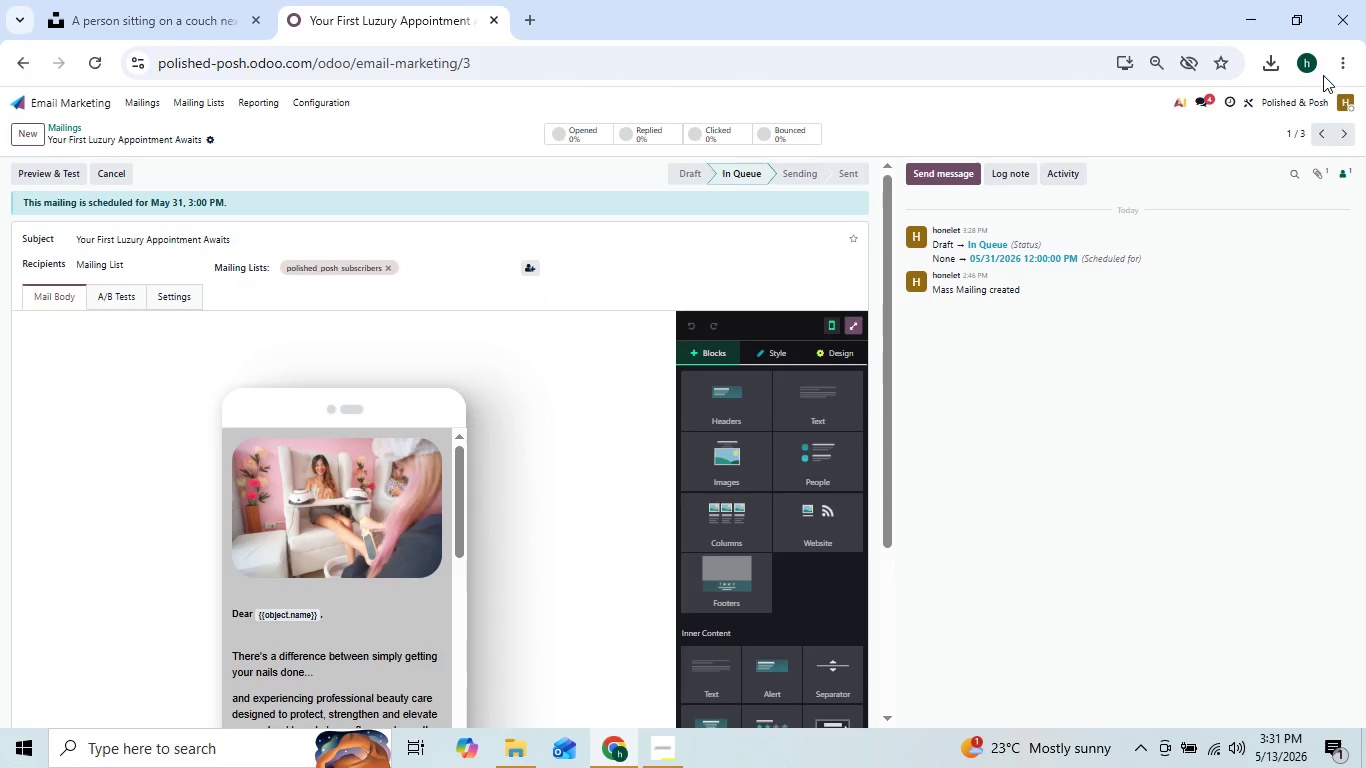 
left_click([1330, 70])
 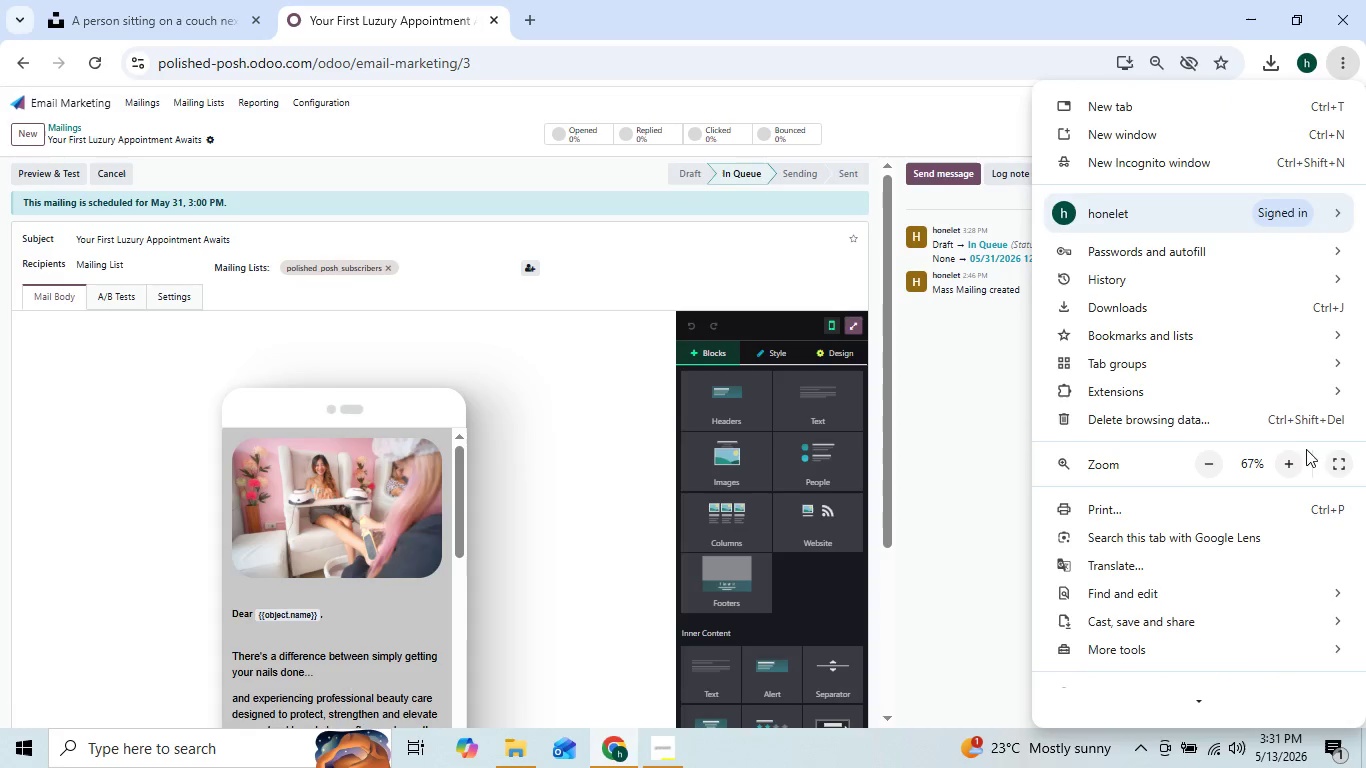 
left_click([1303, 465])
 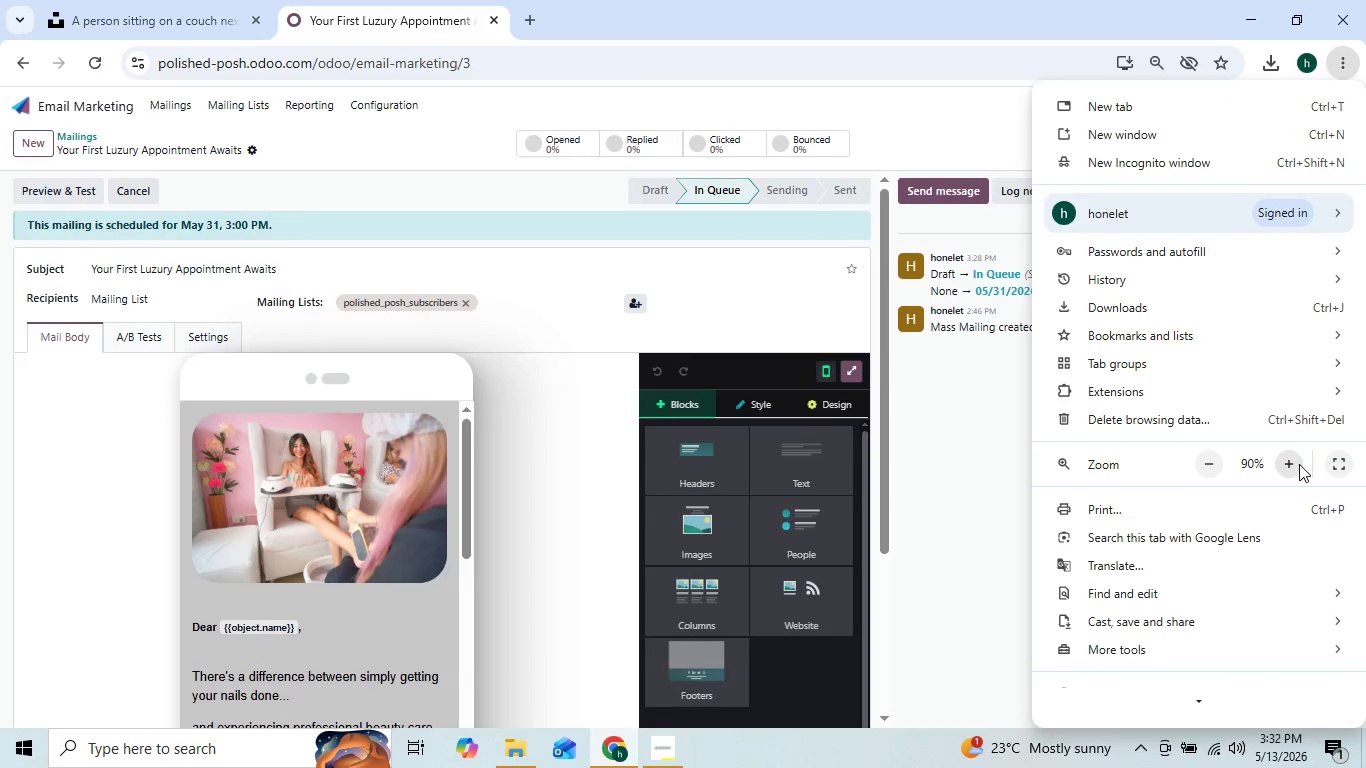 
double_click([1299, 464])
 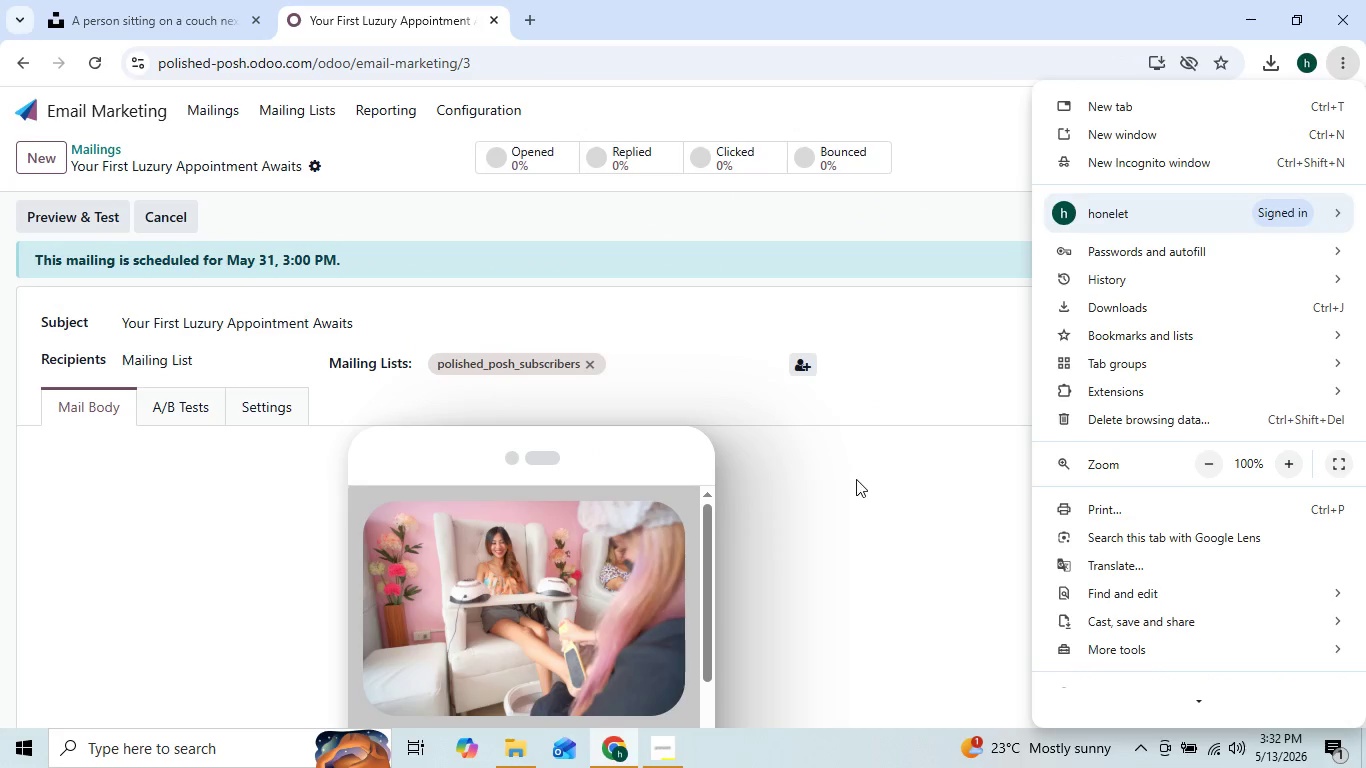 
left_click([856, 479])
 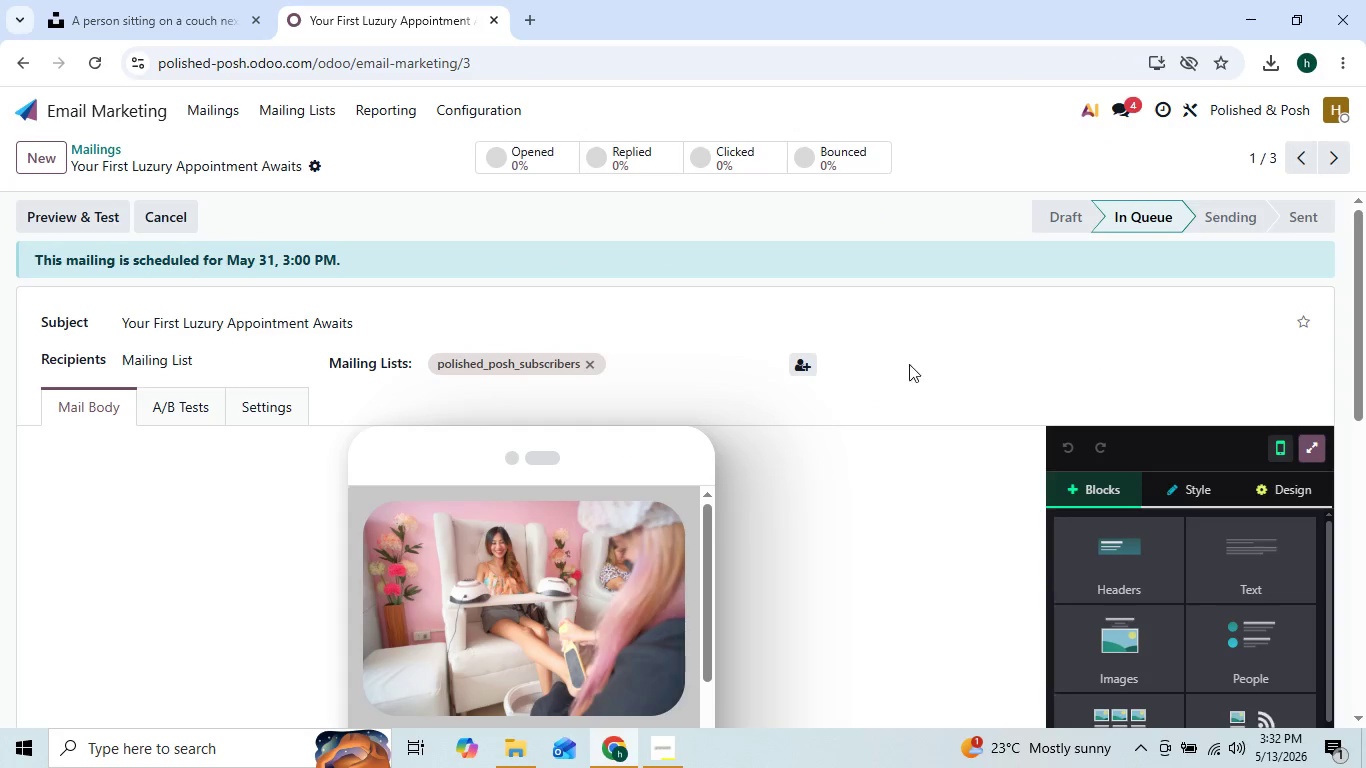 
scroll: coordinate [866, 546], scroll_direction: down, amount: 16.0
 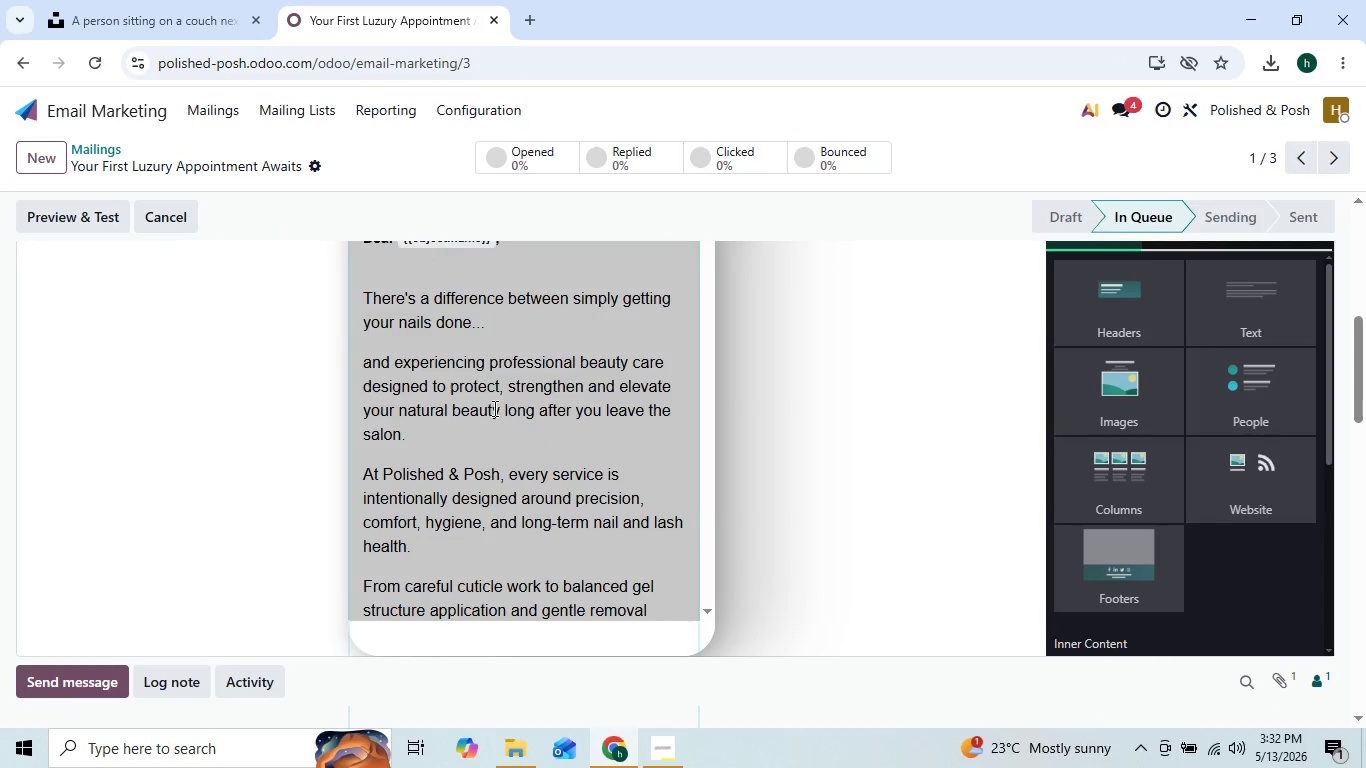 
scroll: coordinate [458, 369], scroll_direction: up, amount: 2.0
 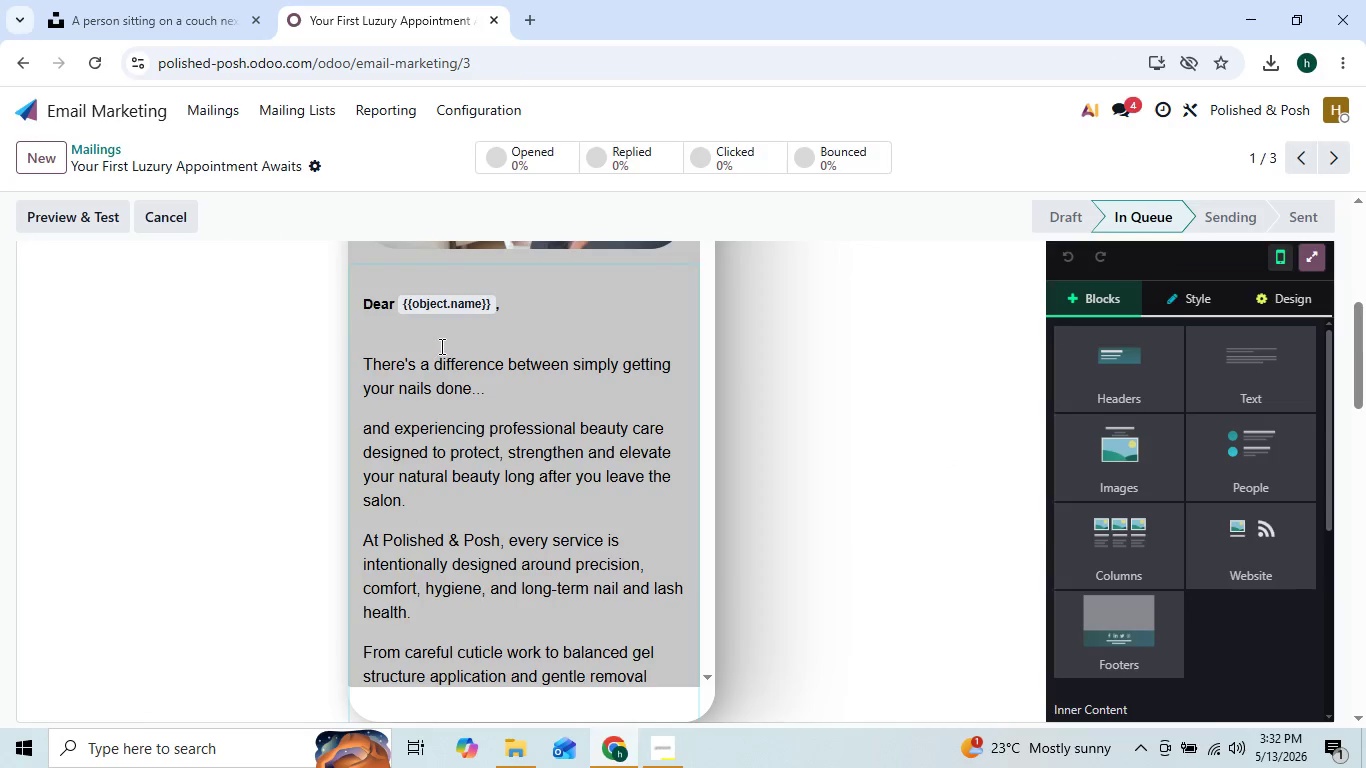 
left_click([440, 346])
 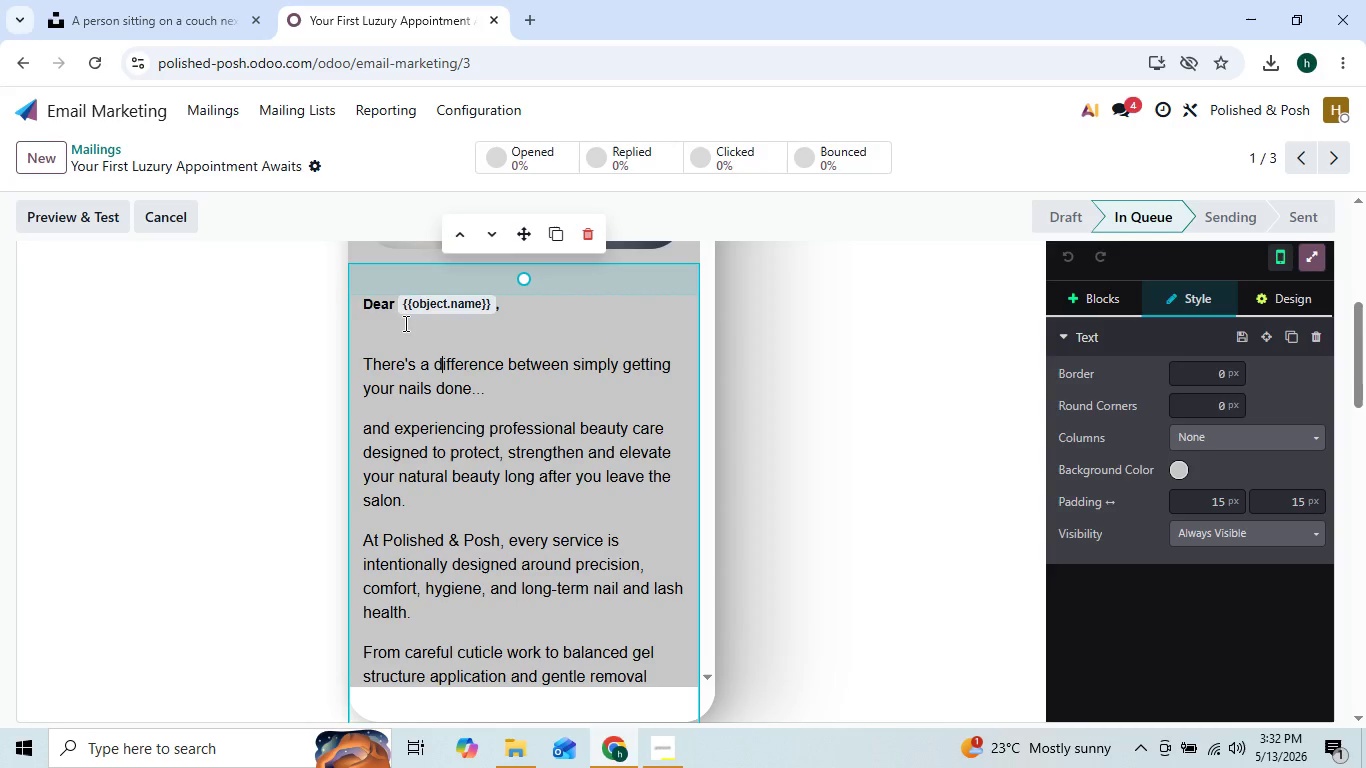 
left_click([404, 323])
 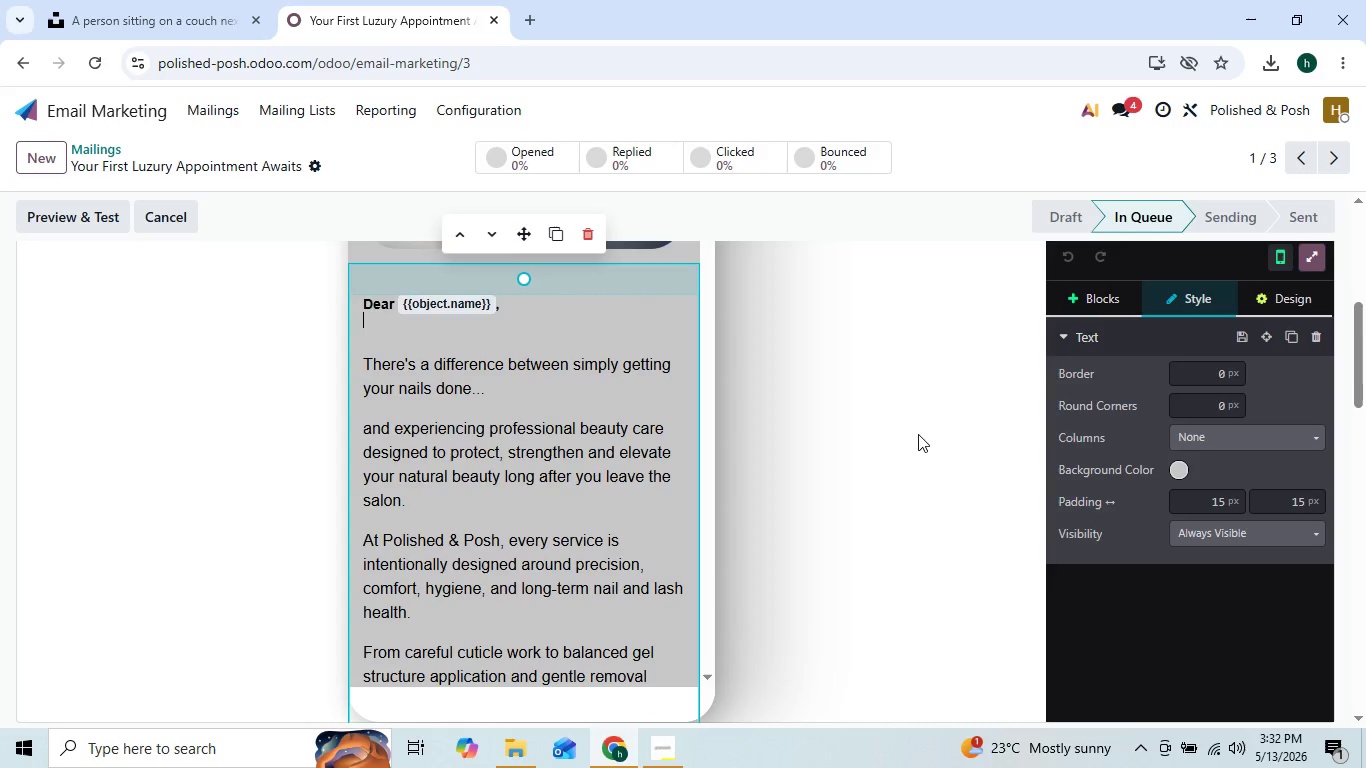 
key(Backspace)
 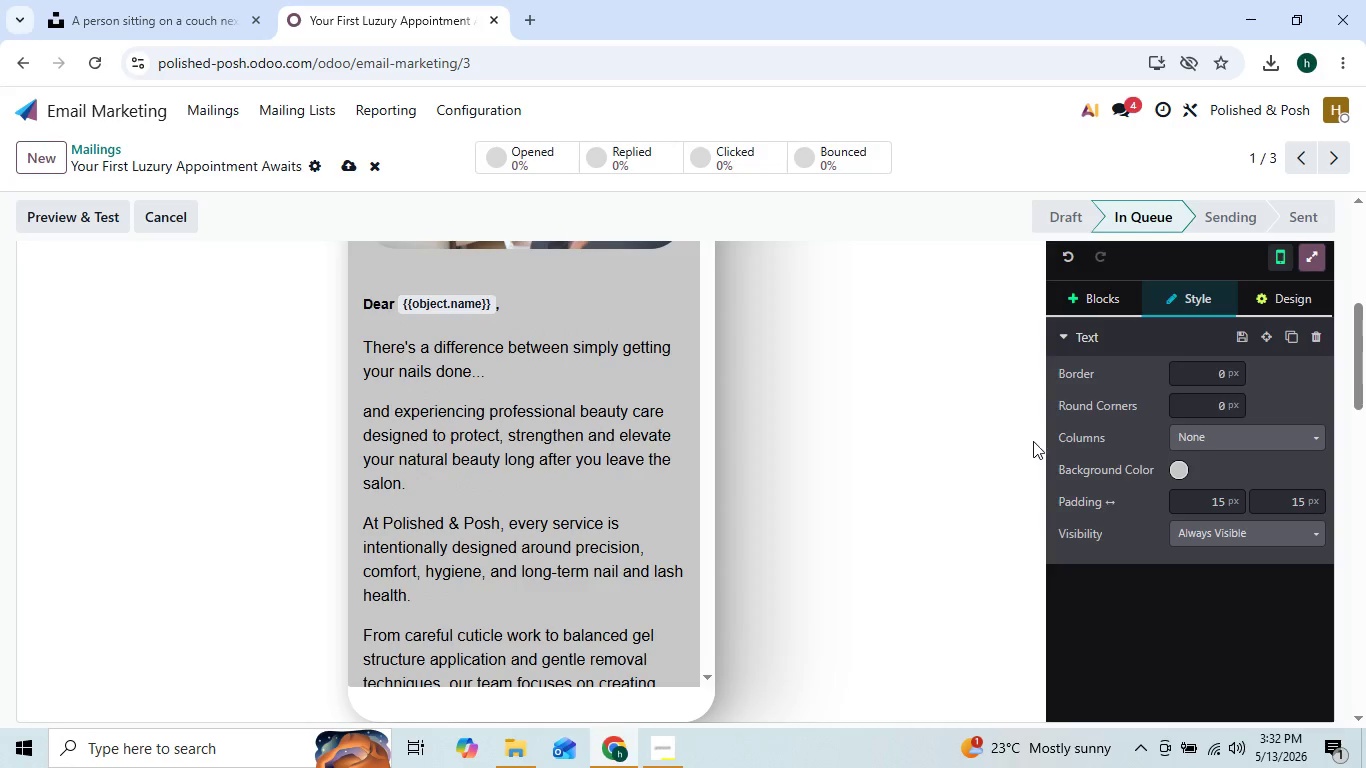 
left_click_drag(start_coordinate=[1007, 452], to_coordinate=[962, 450])
 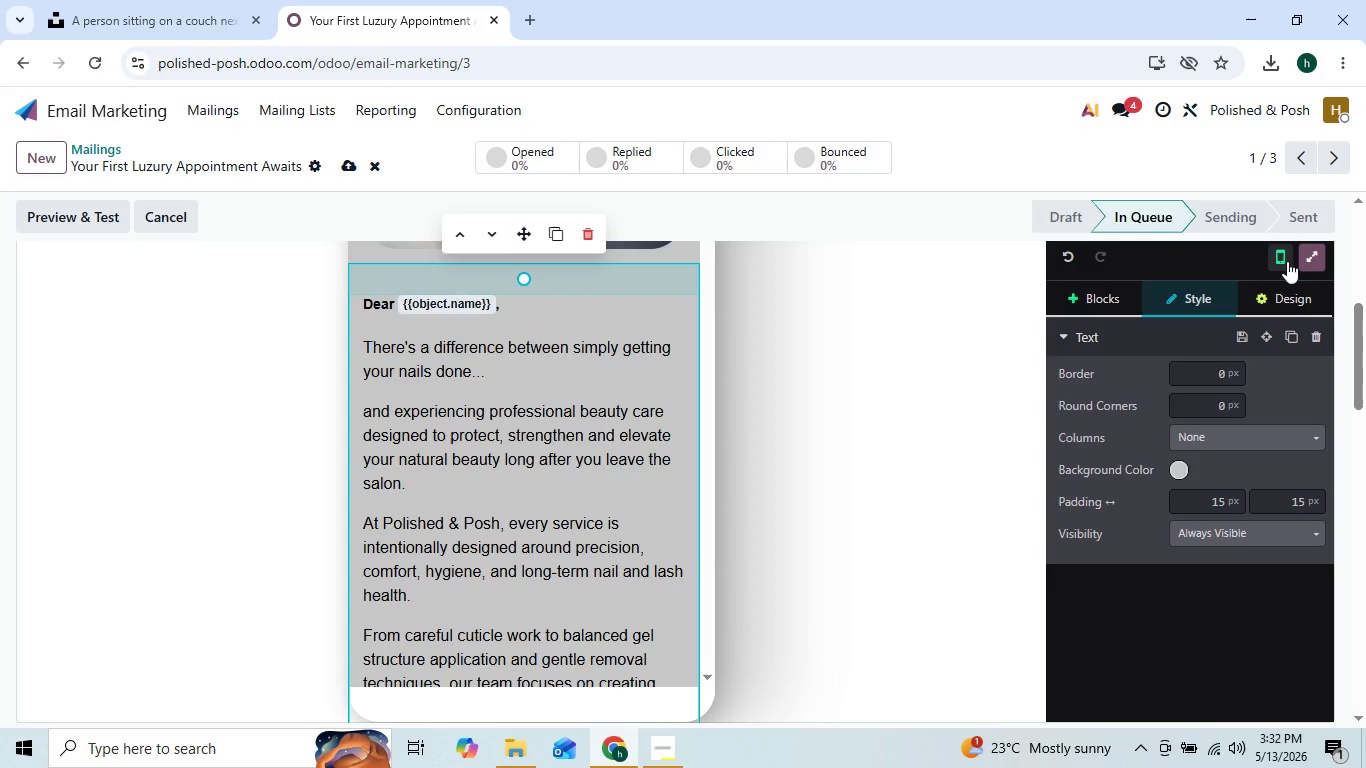 
left_click([1287, 261])
 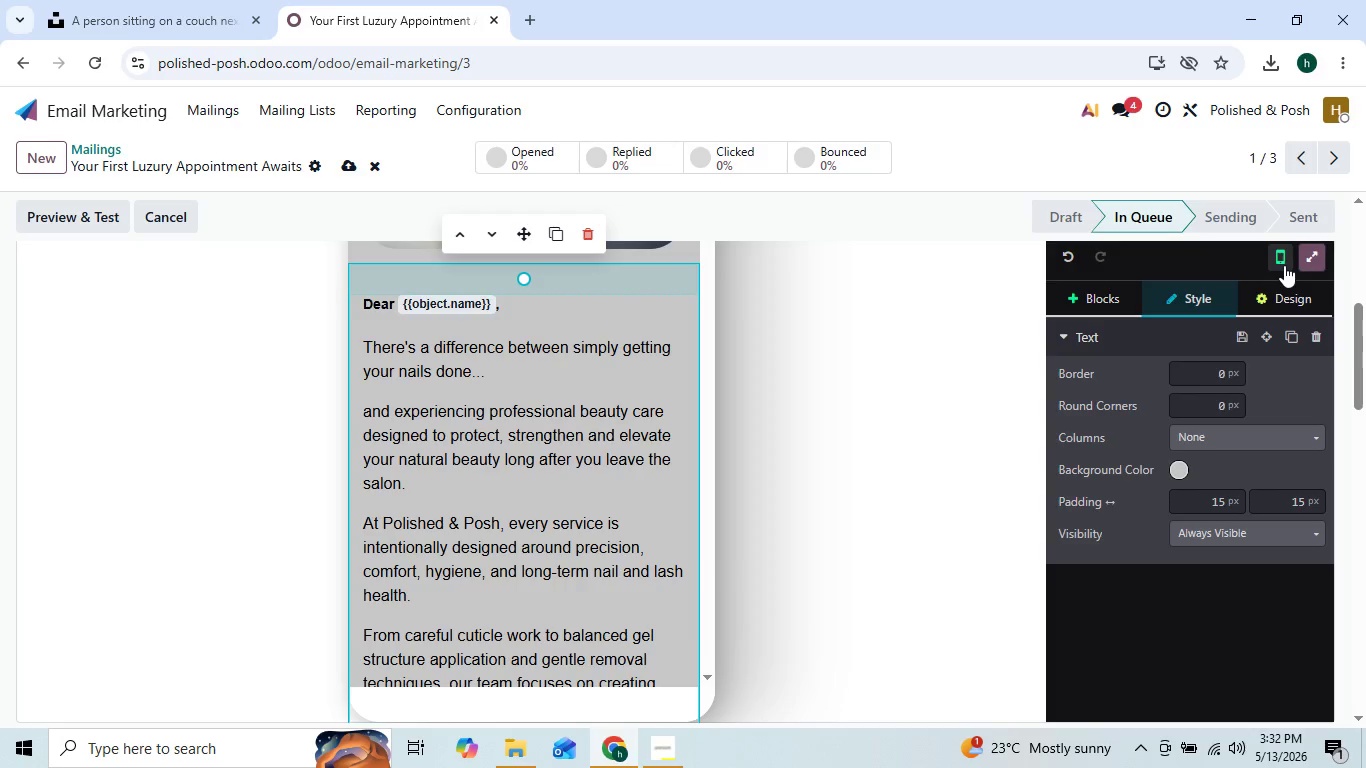 
scroll: coordinate [581, 507], scroll_direction: up, amount: 3.0
 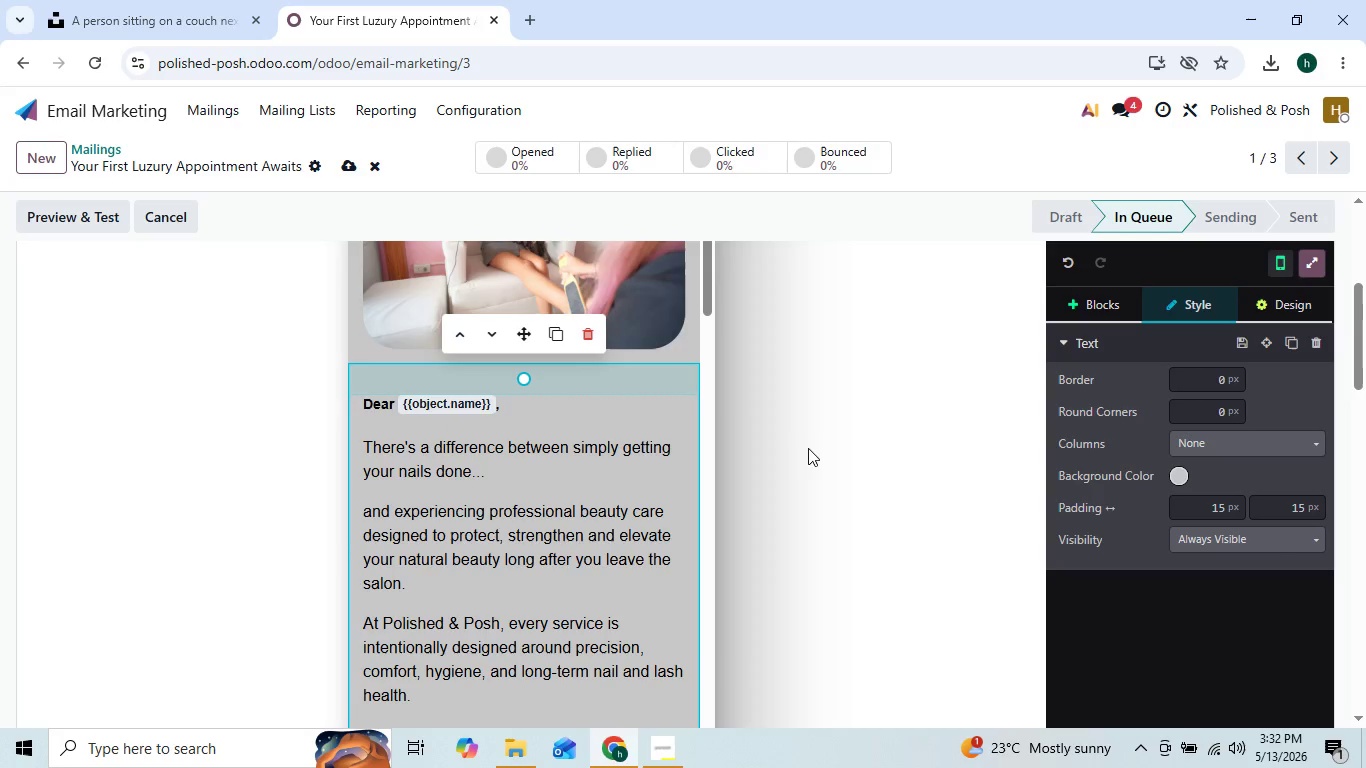 
left_click([816, 434])
 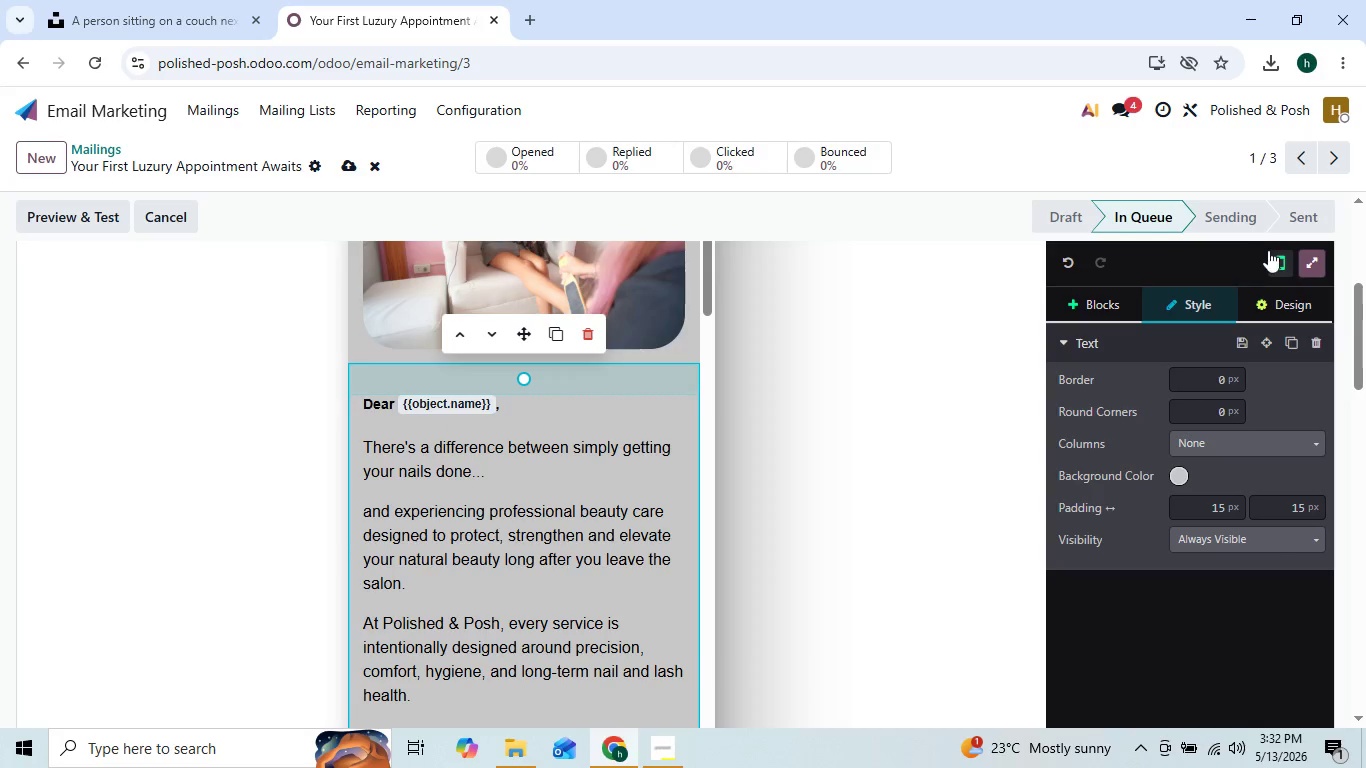 
left_click([1281, 256])